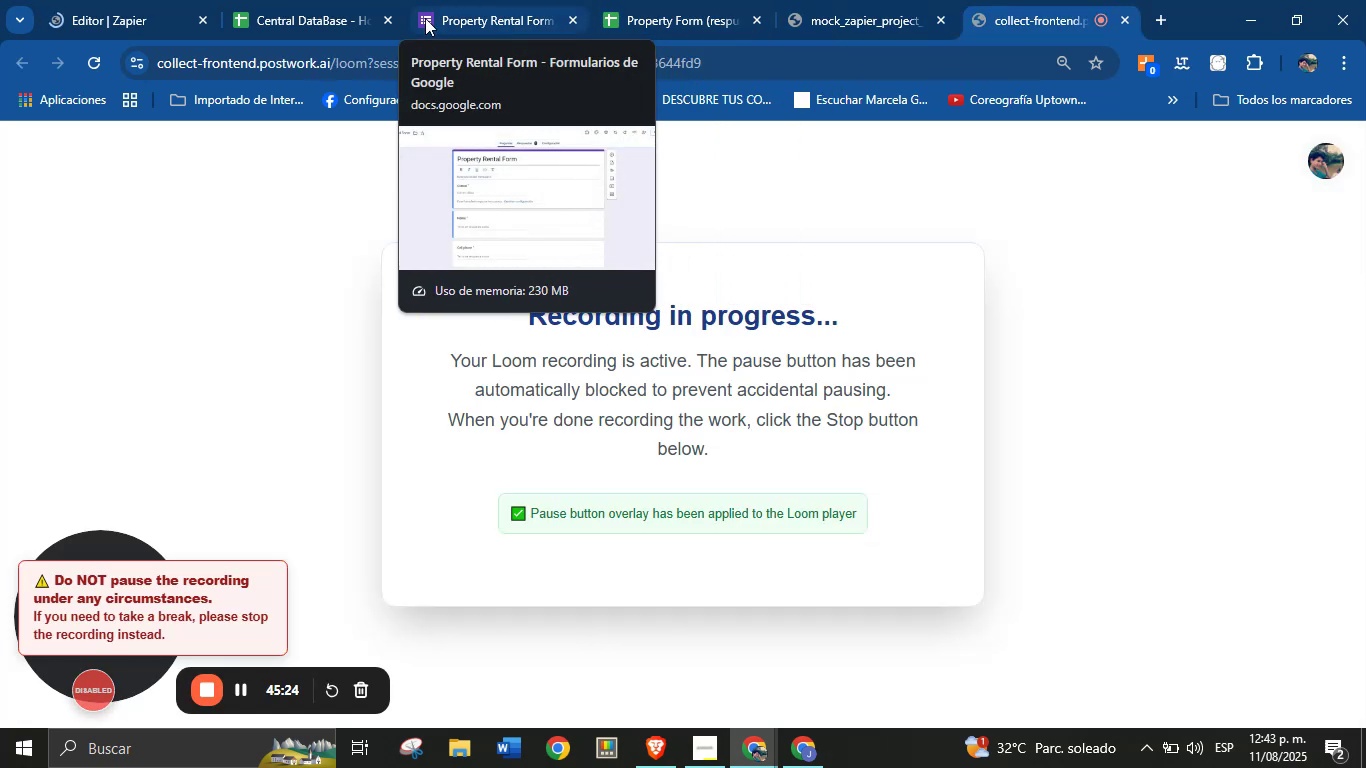 
left_click([513, 0])
 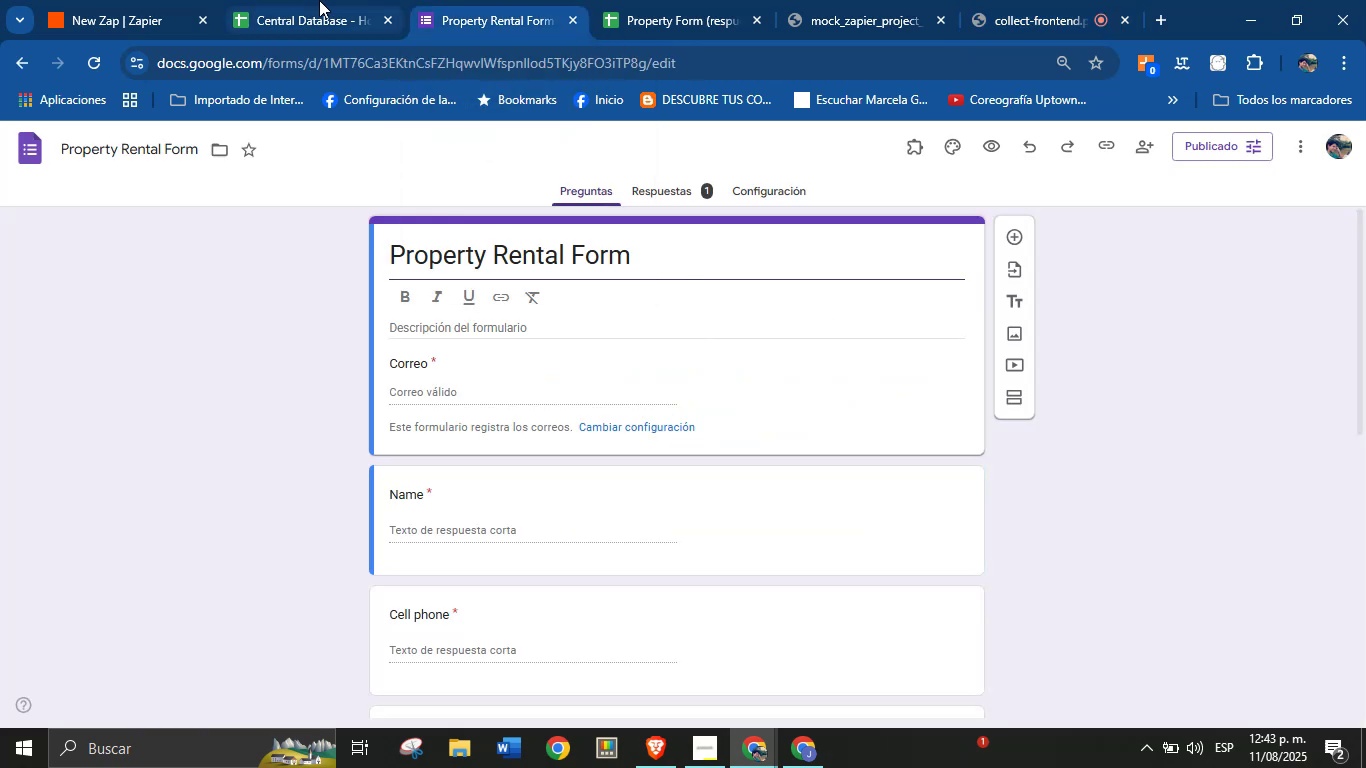 
left_click([319, 0])
 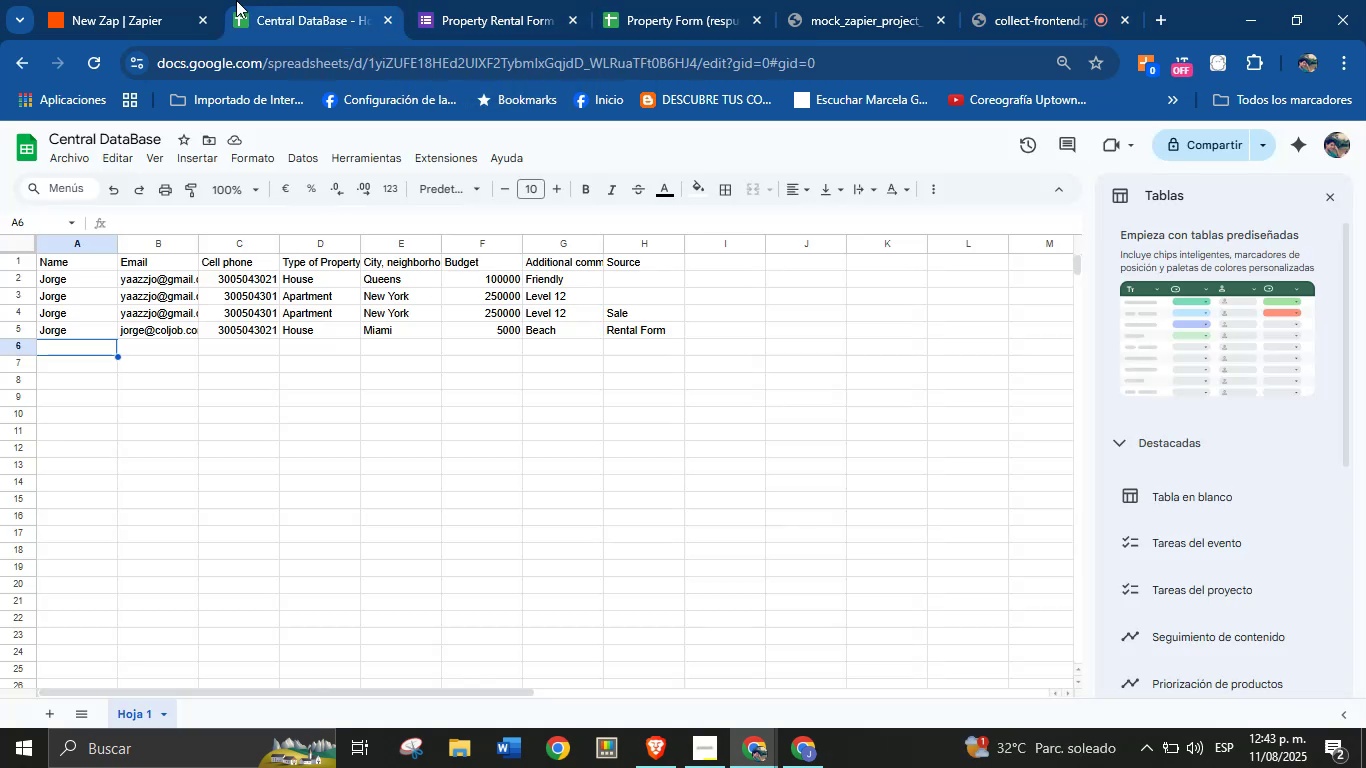 
left_click([121, 0])
 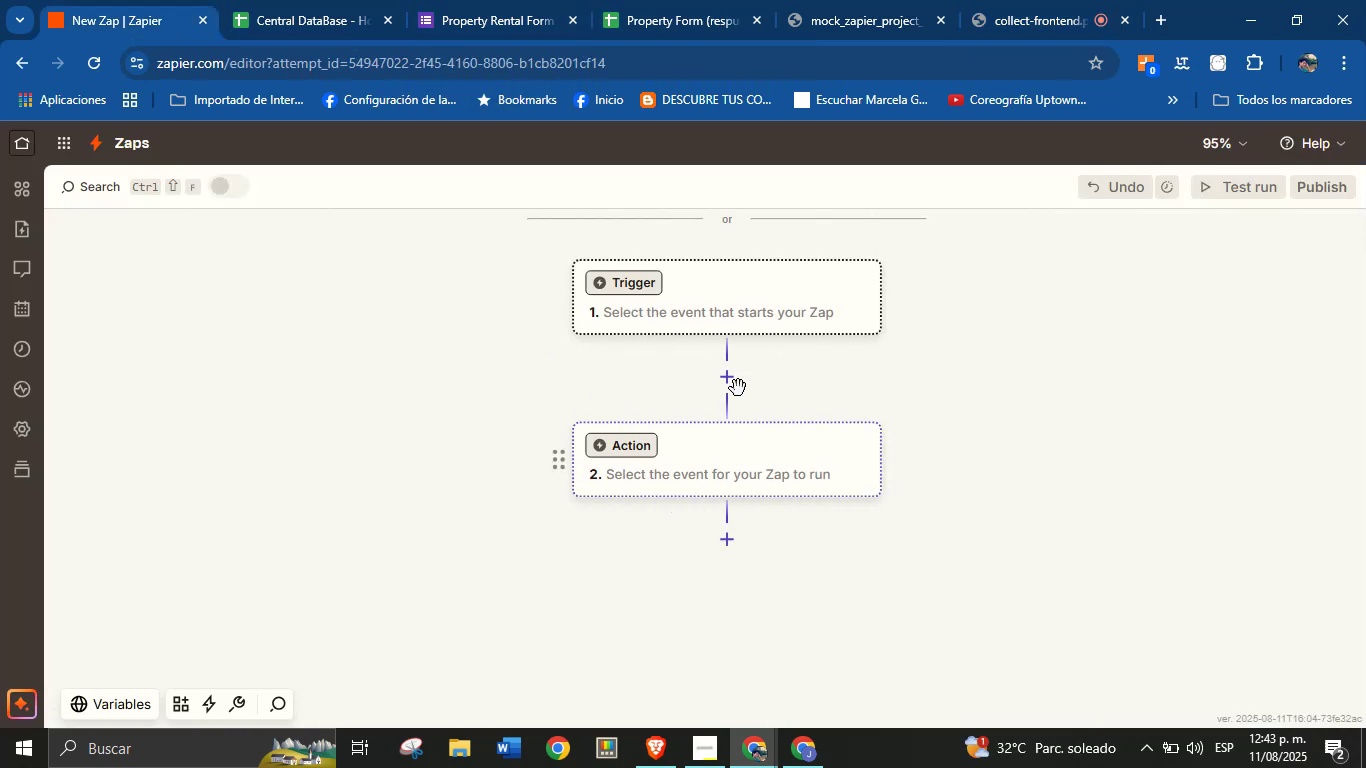 
left_click([642, 278])
 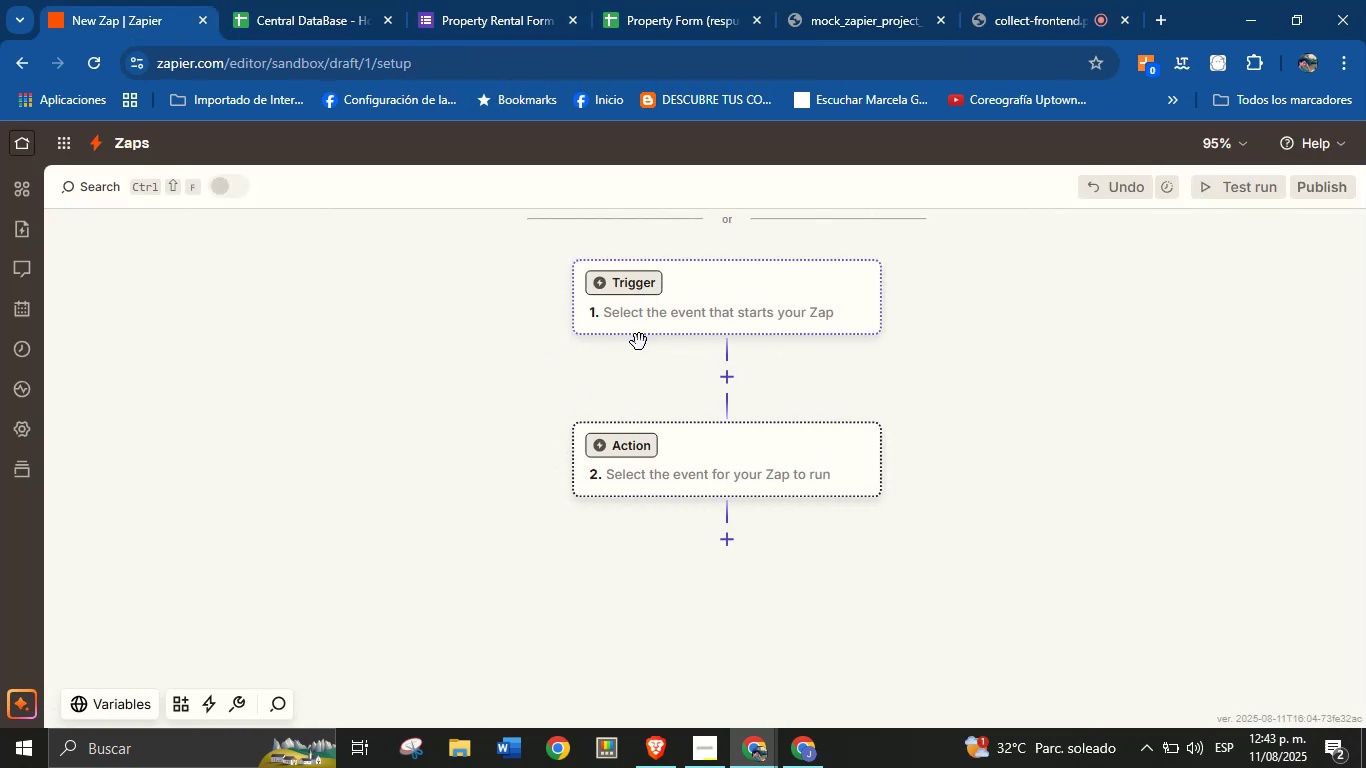 
scroll: coordinate [627, 404], scroll_direction: up, amount: 1.0
 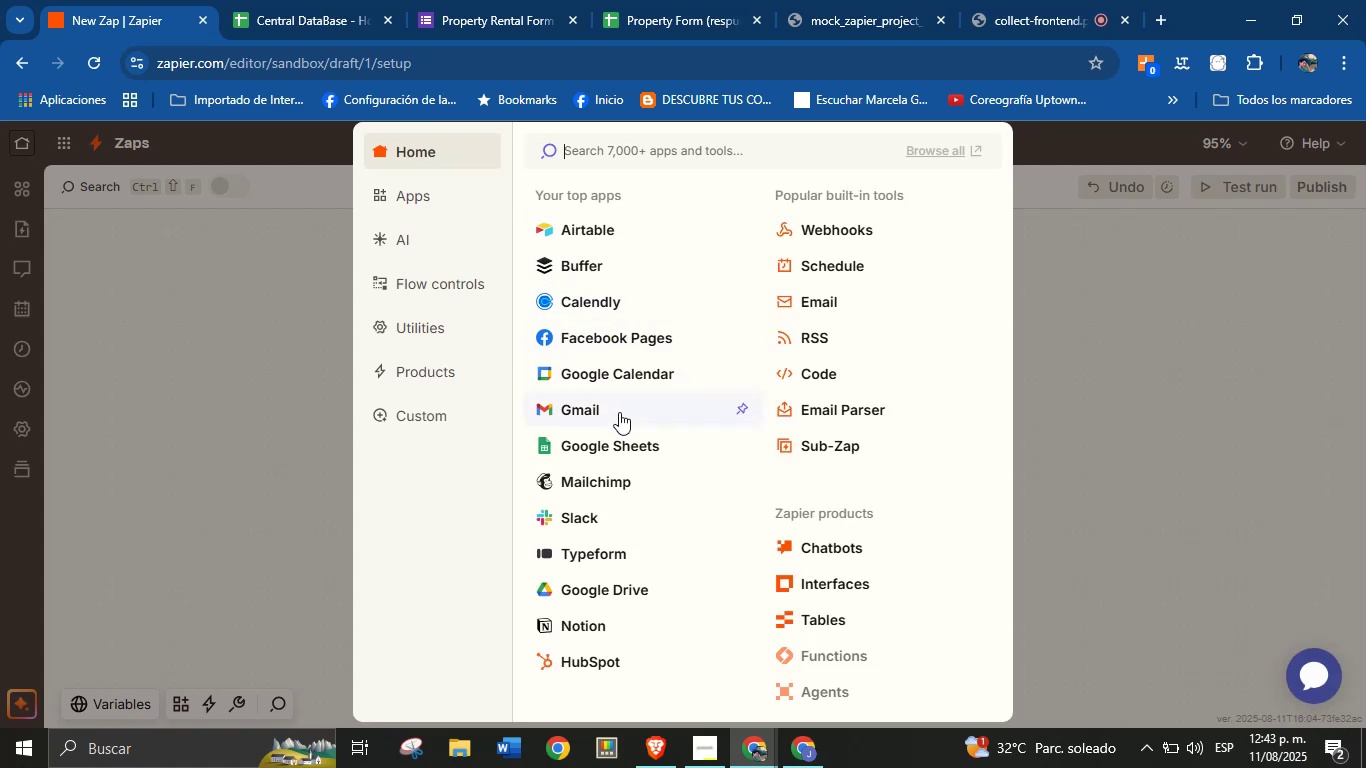 
wait(5.1)
 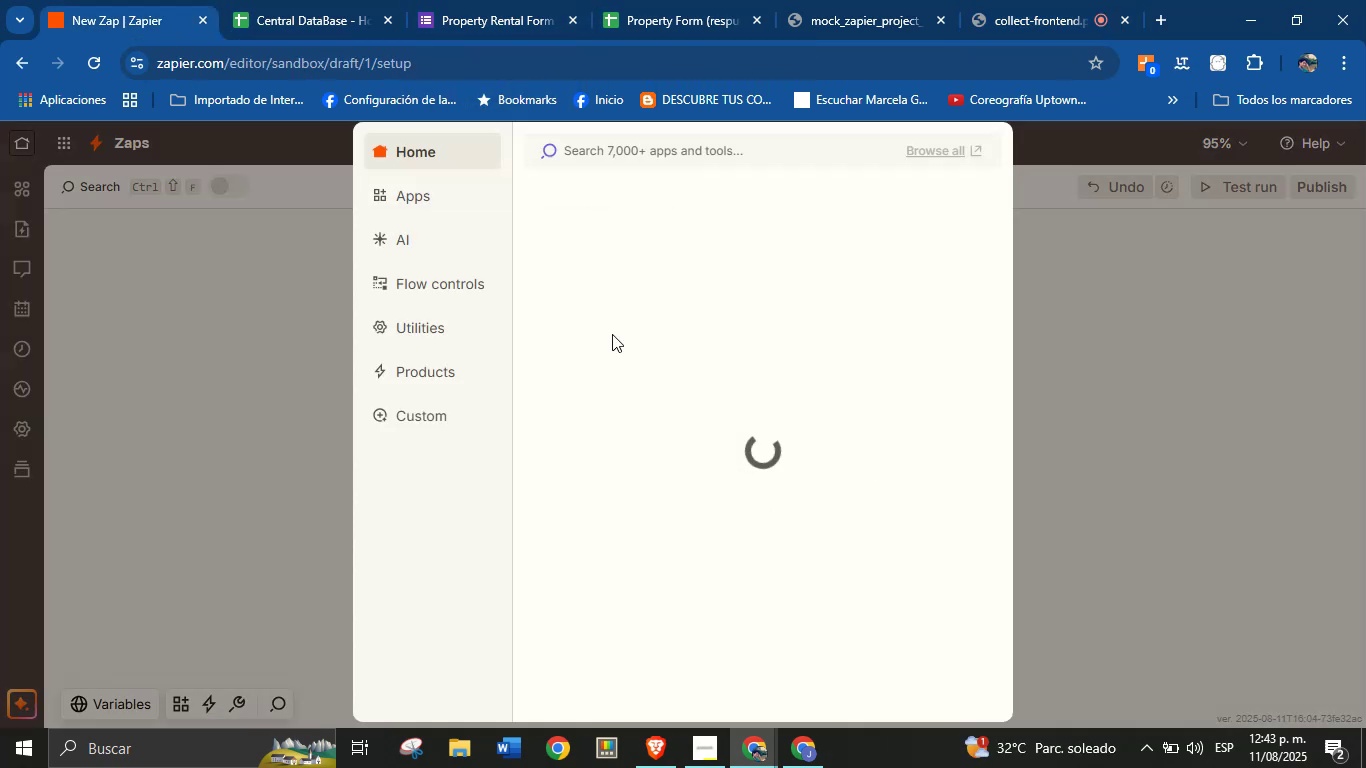 
left_click([587, 445])
 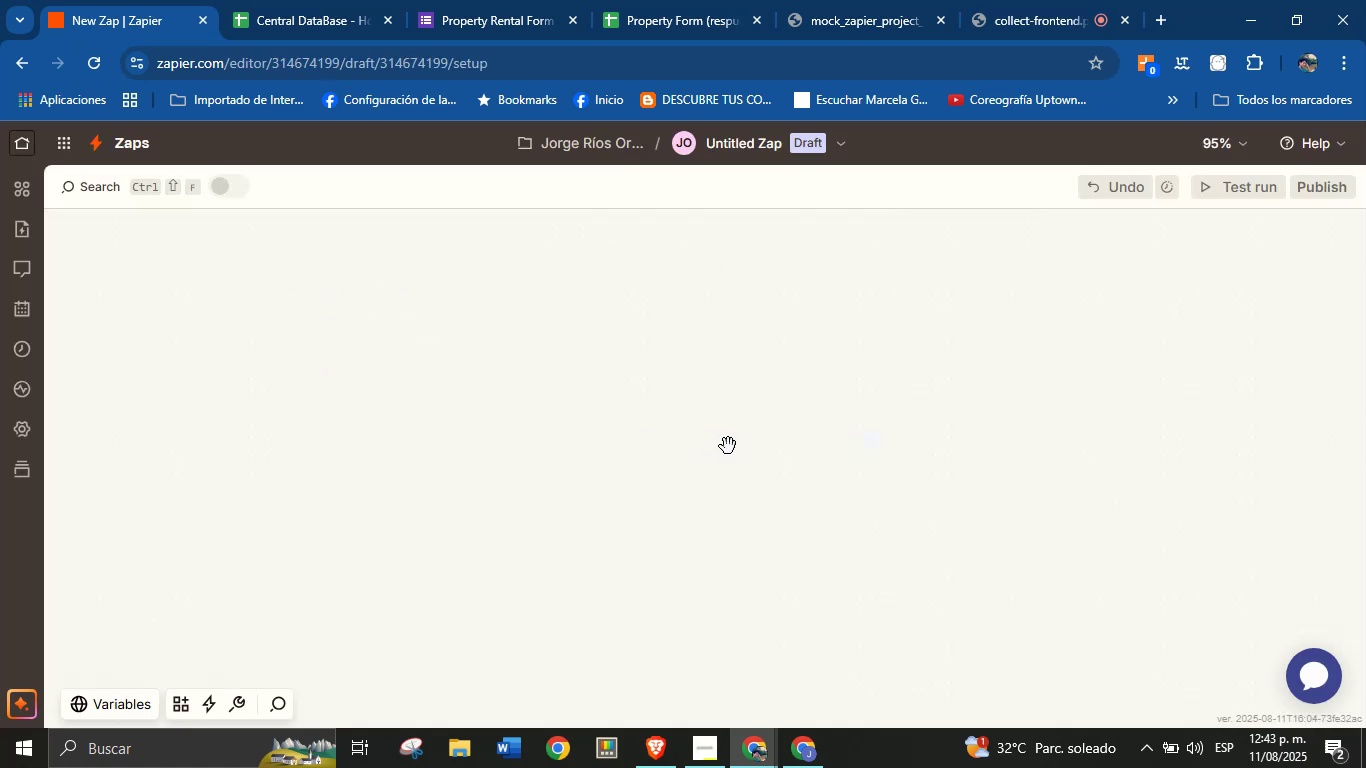 
mouse_move([812, 448])
 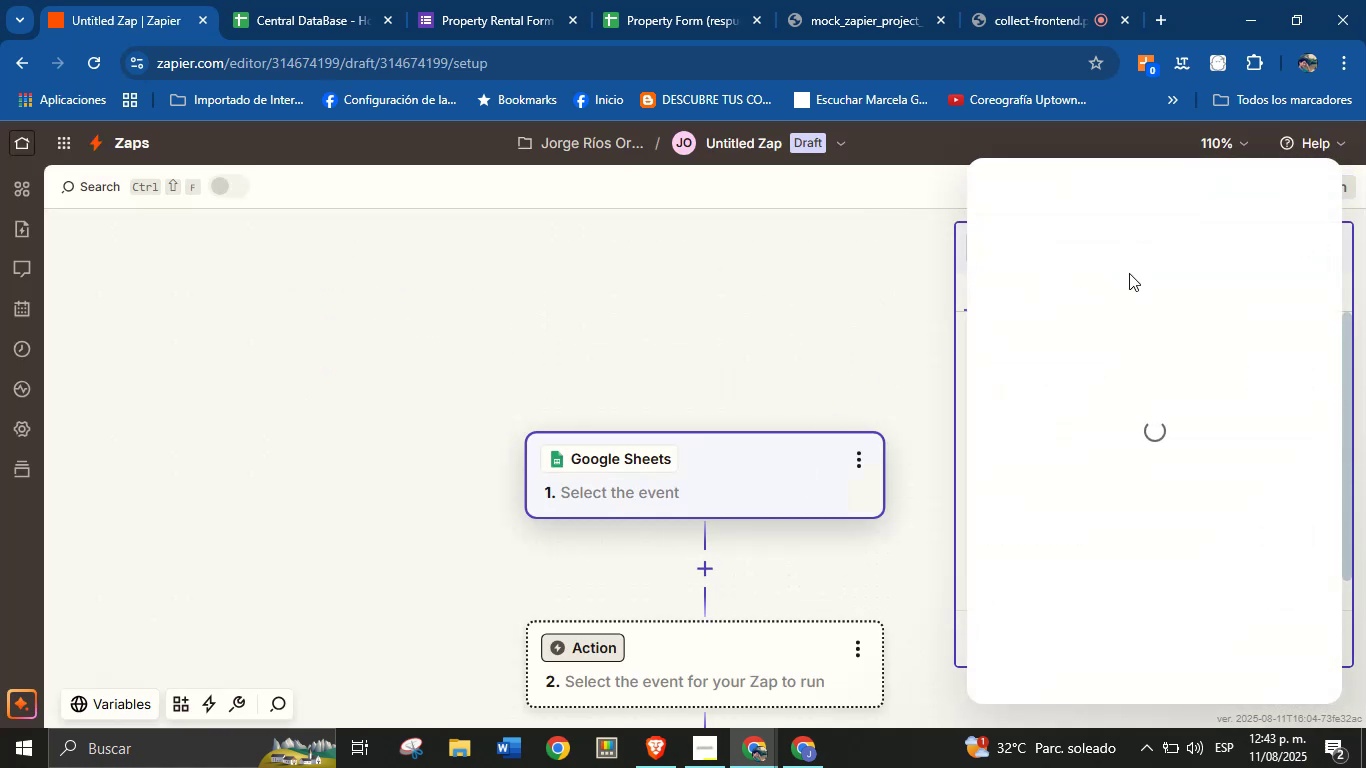 
mouse_move([1318, 186])
 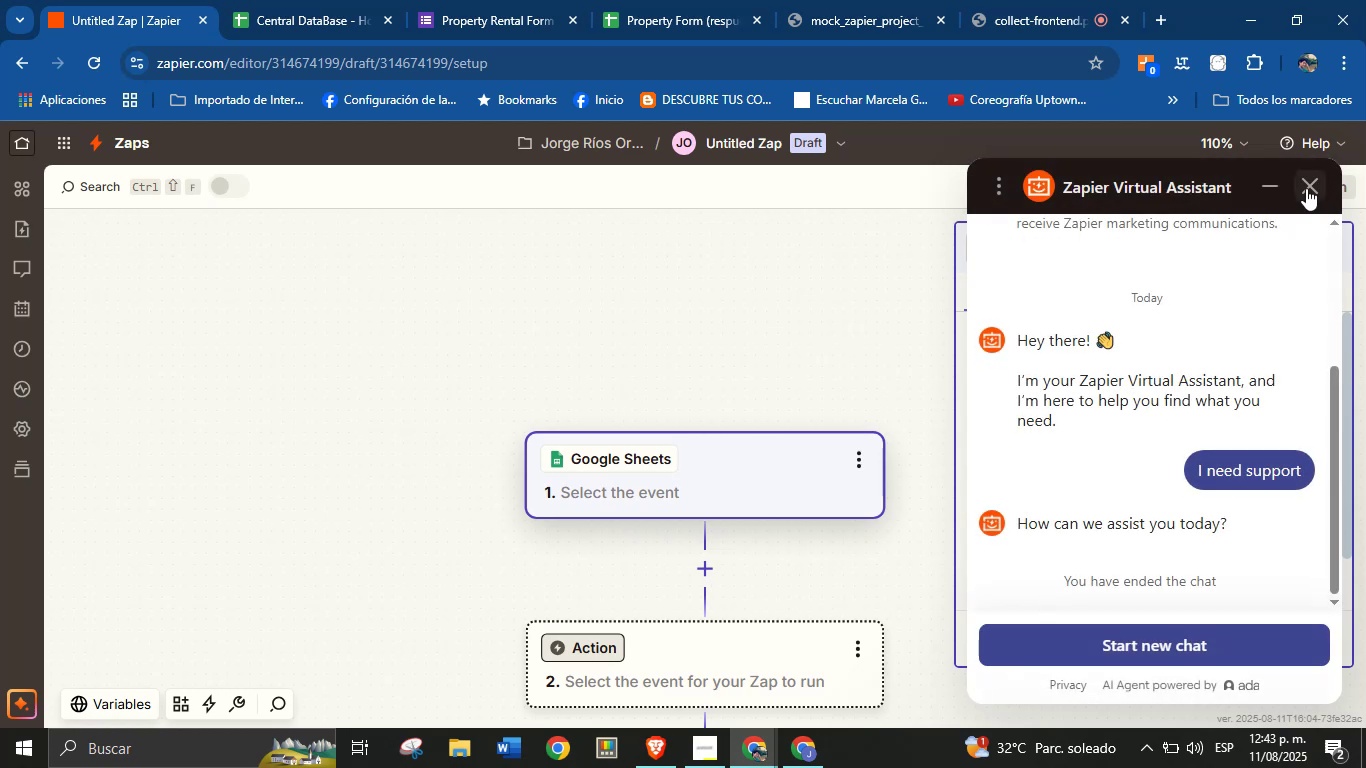 
left_click([1309, 182])
 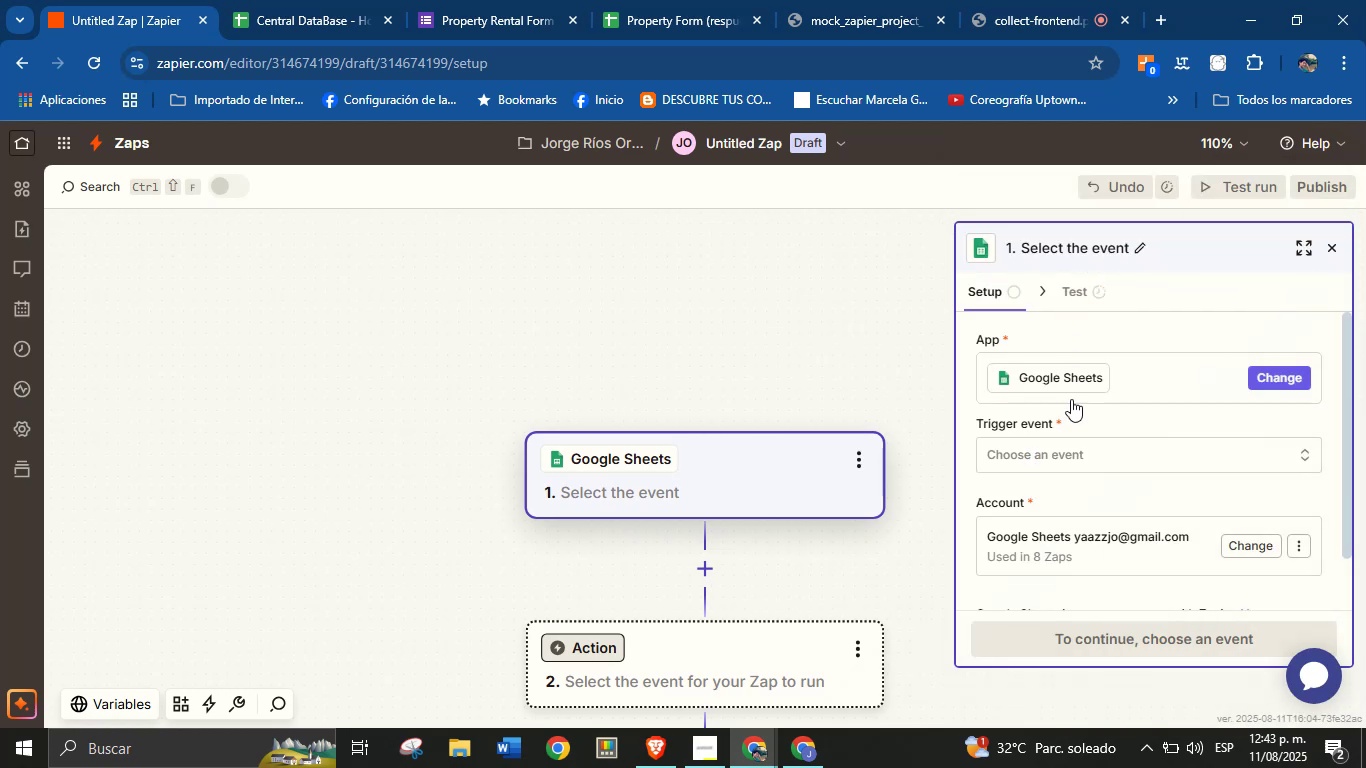 
left_click([1073, 449])
 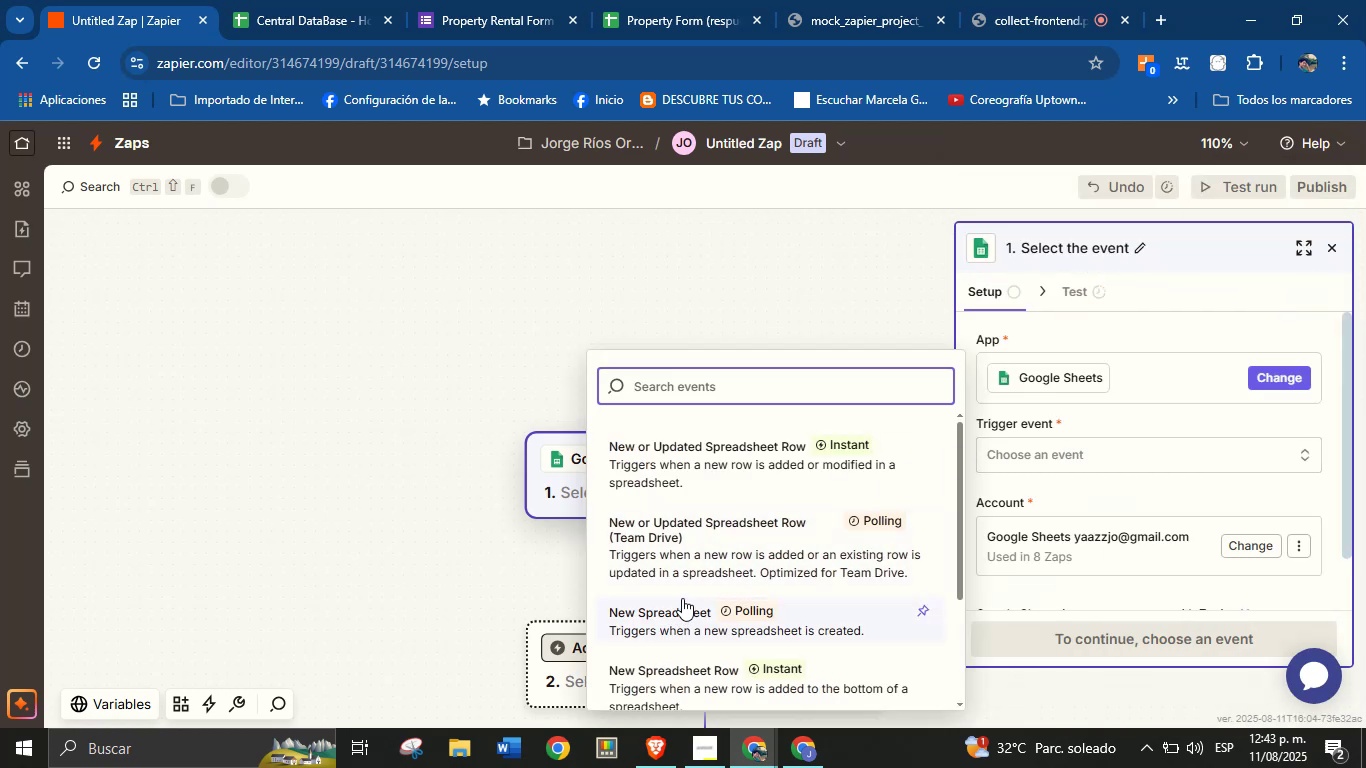 
wait(5.5)
 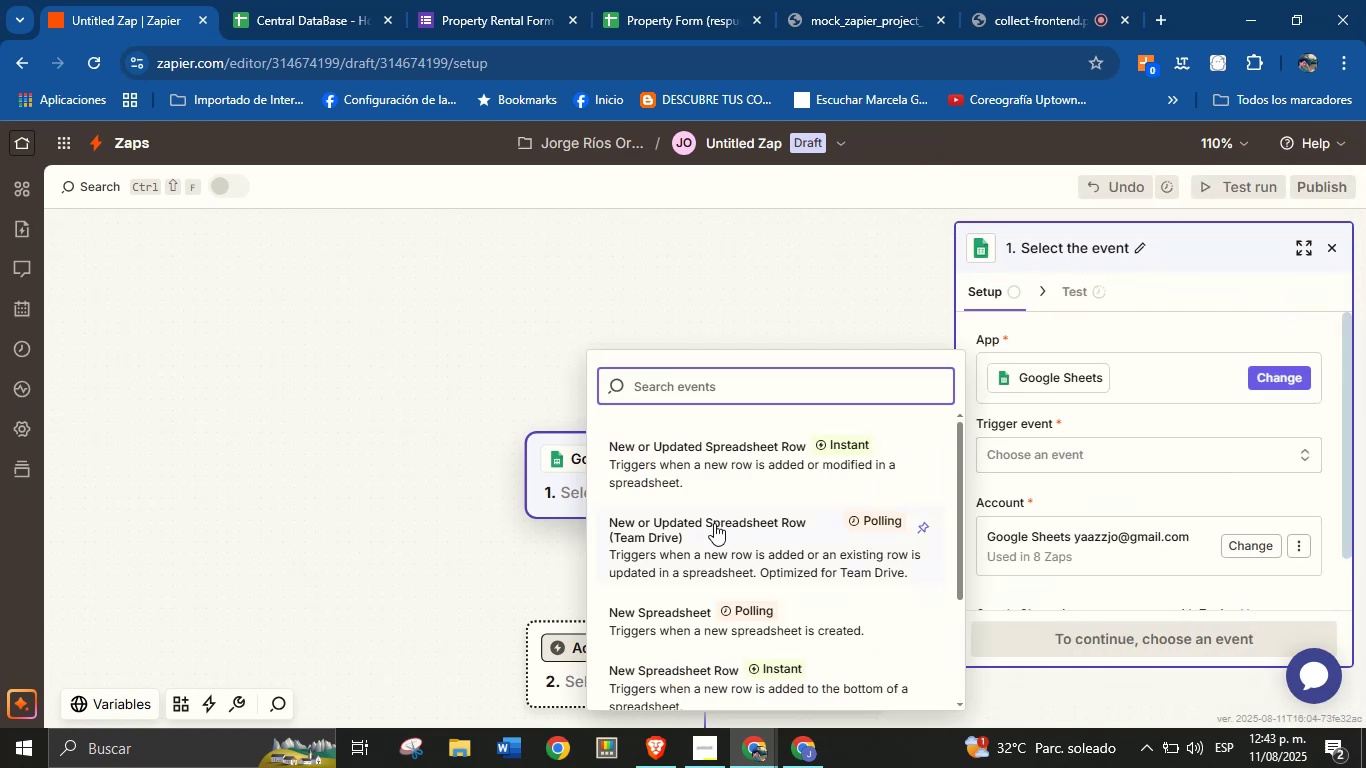 
scroll: coordinate [691, 595], scroll_direction: down, amount: 1.0
 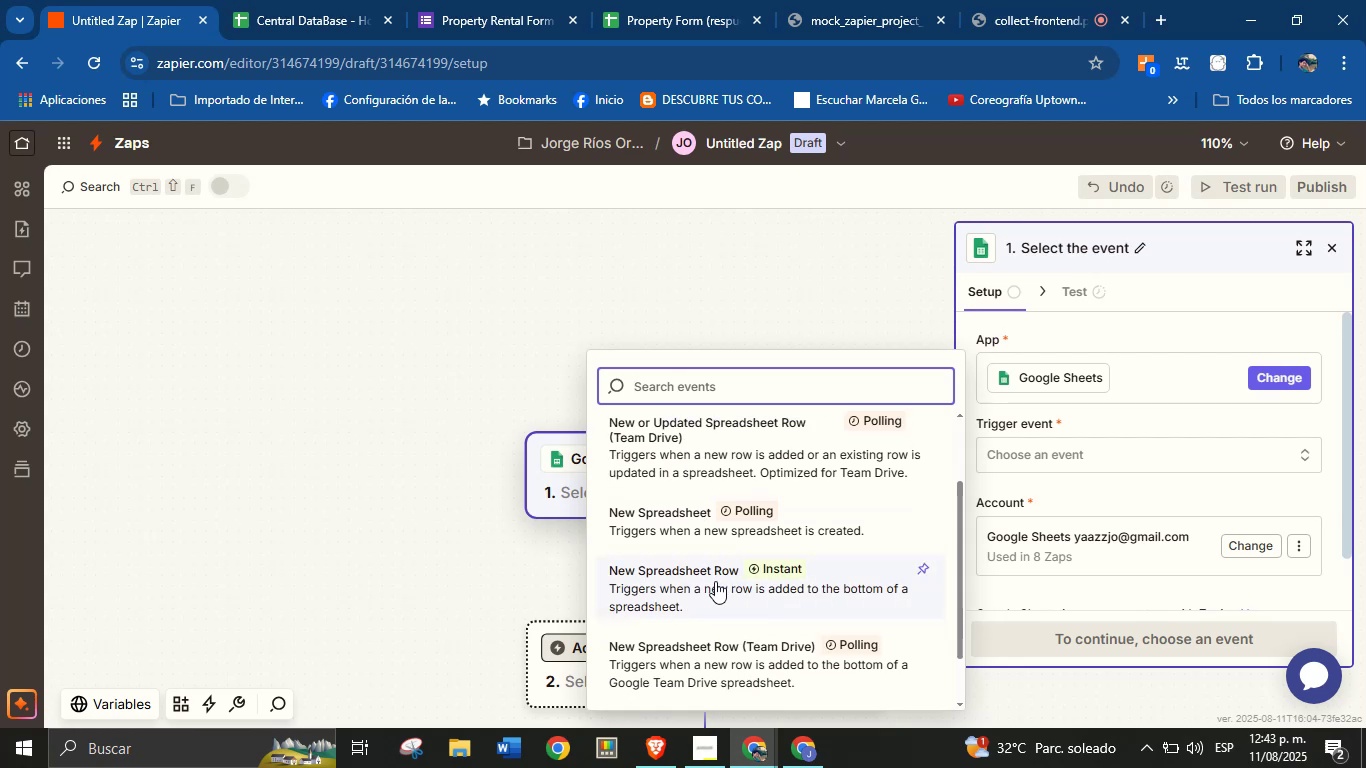 
left_click([706, 582])
 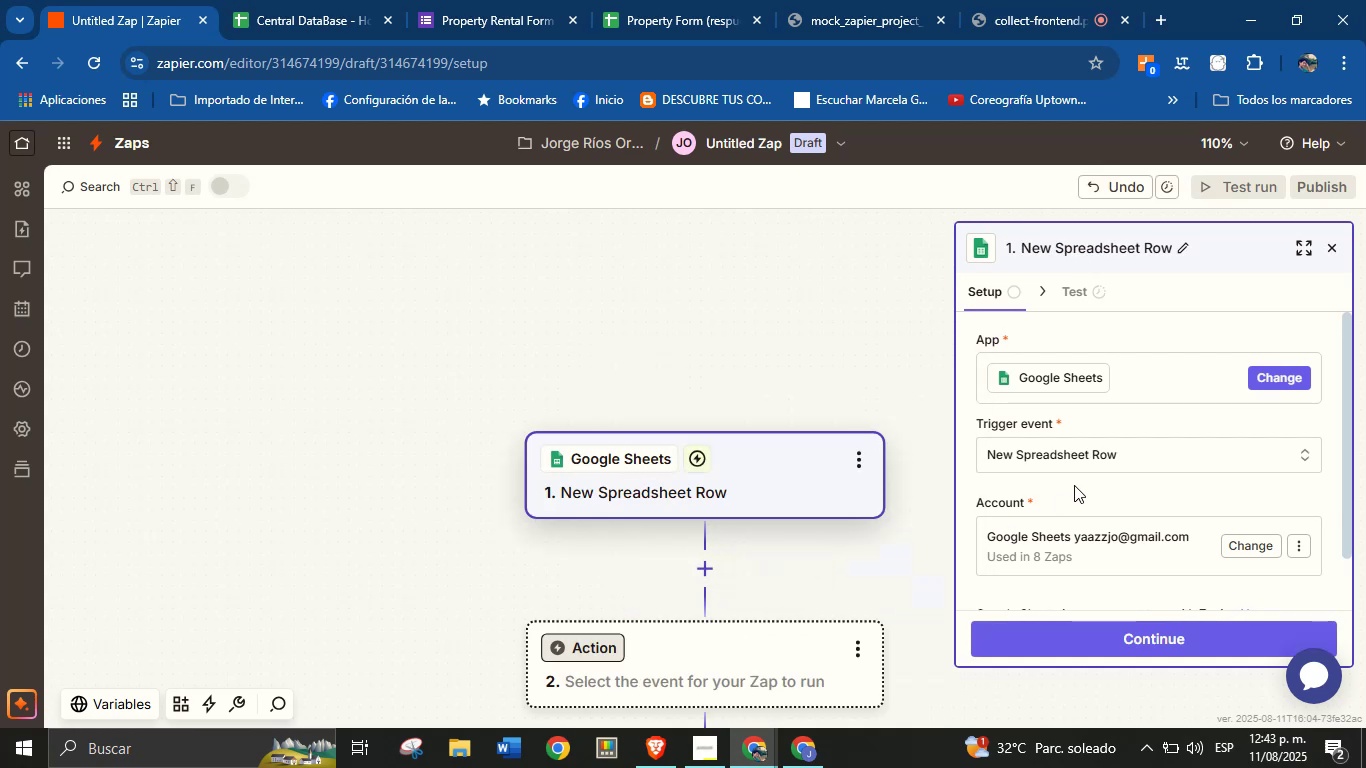 
scroll: coordinate [1078, 491], scroll_direction: none, amount: 0.0
 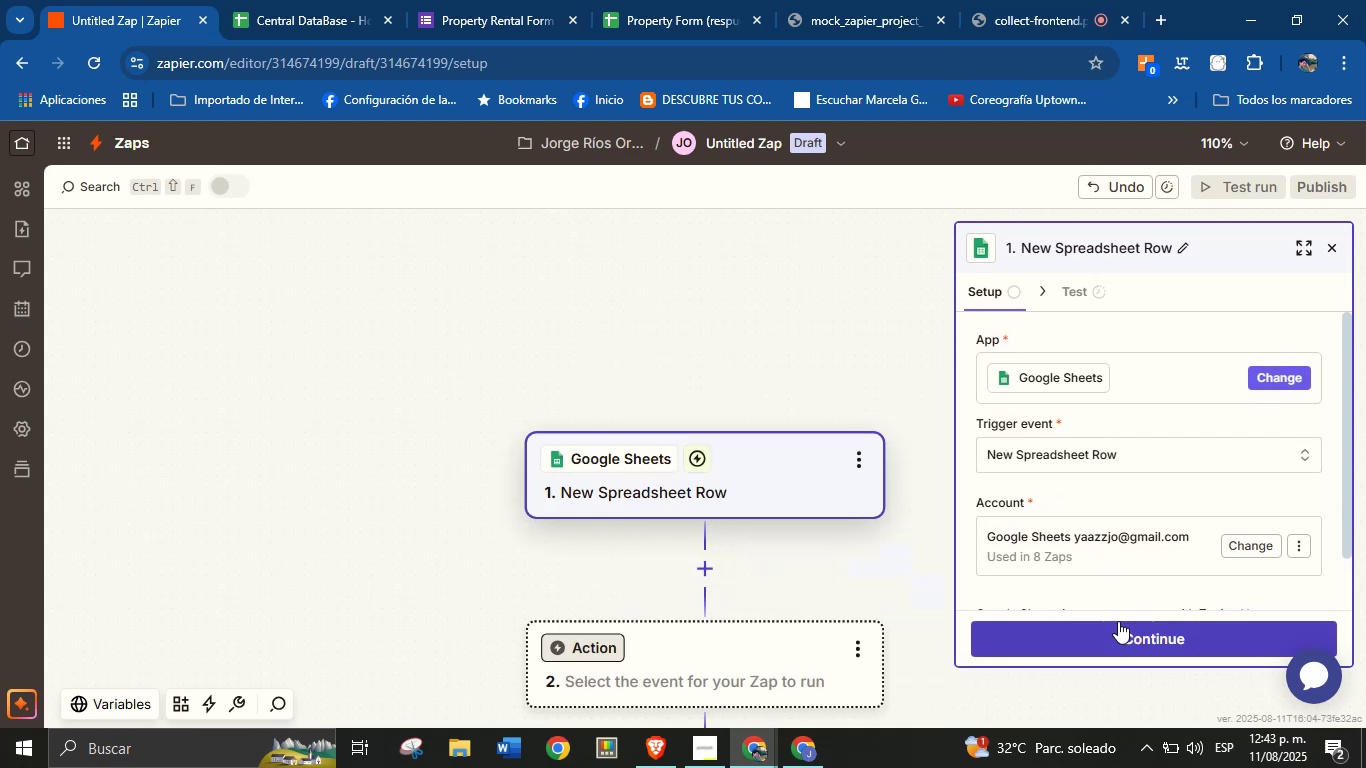 
left_click([1121, 641])
 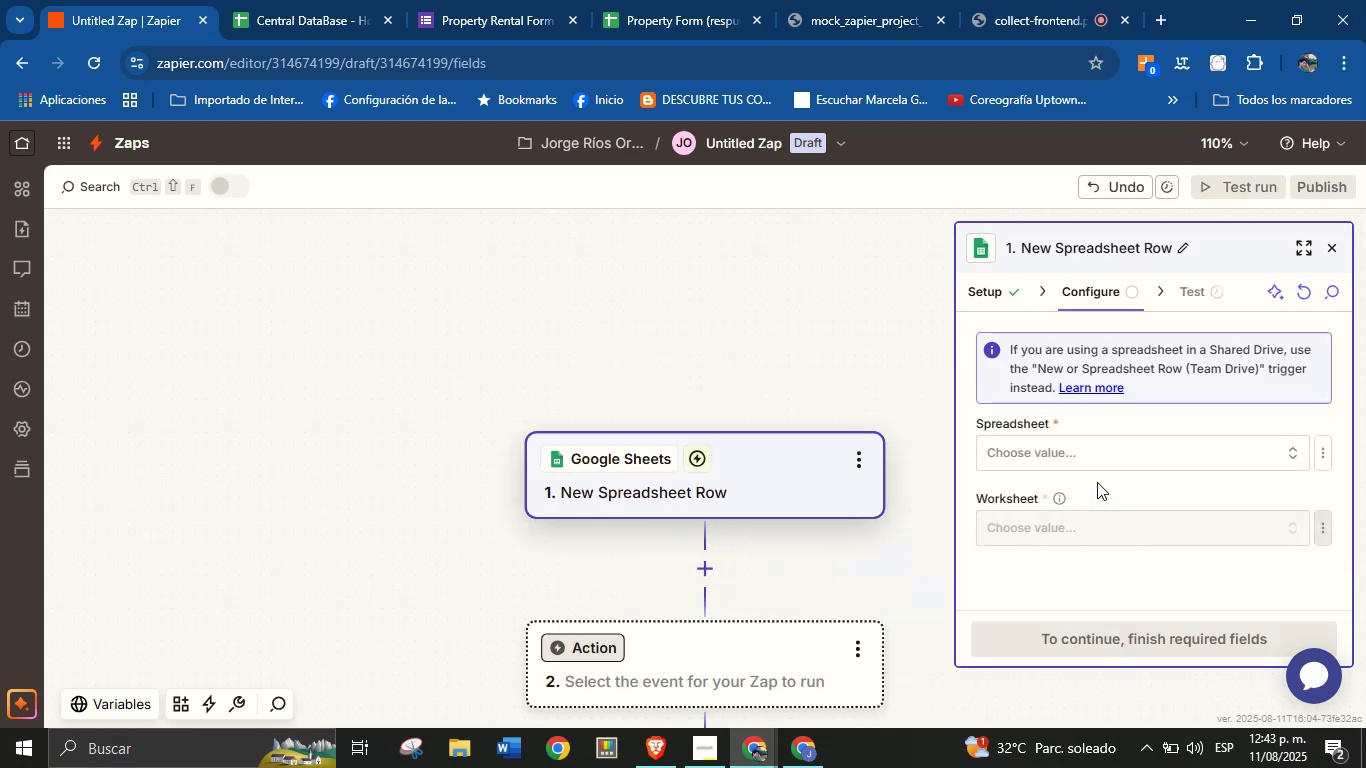 
left_click([1081, 456])
 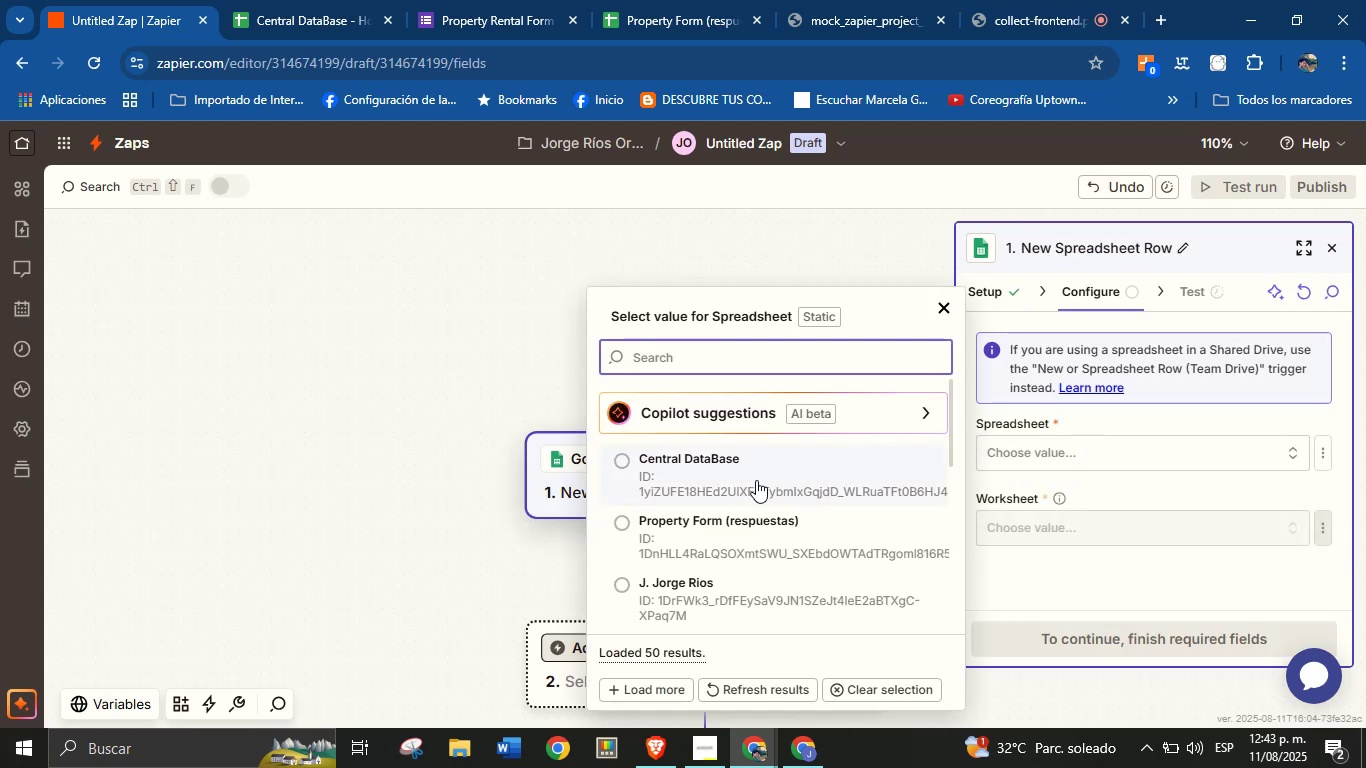 
left_click([759, 473])
 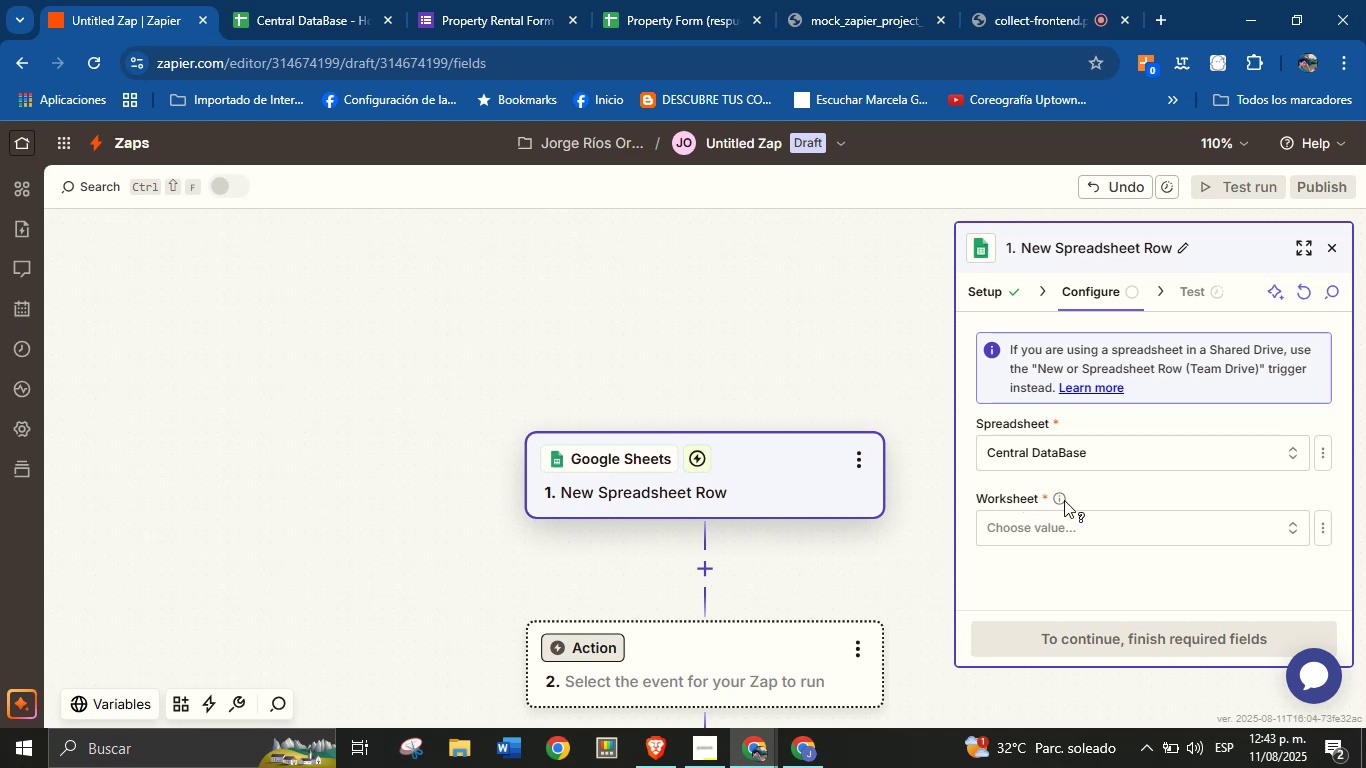 
left_click([1075, 528])
 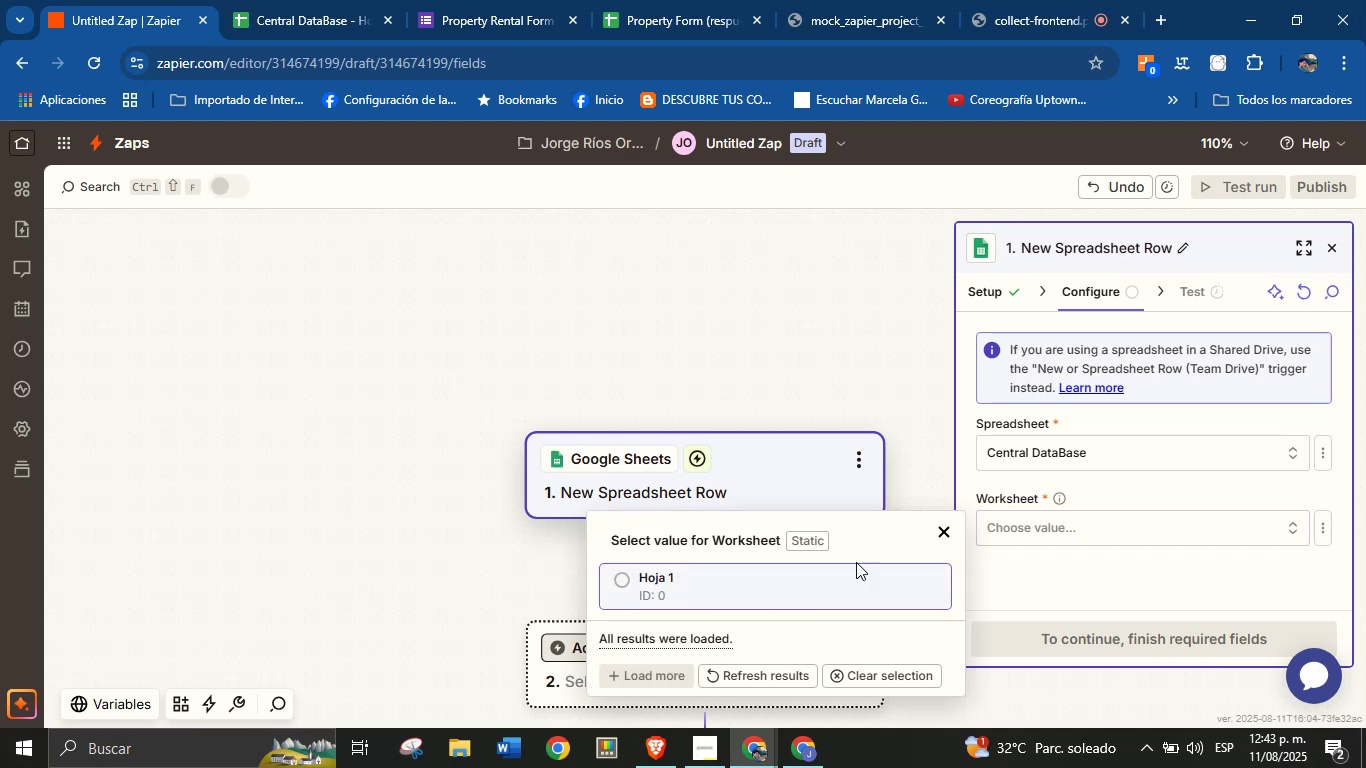 
left_click([818, 580])
 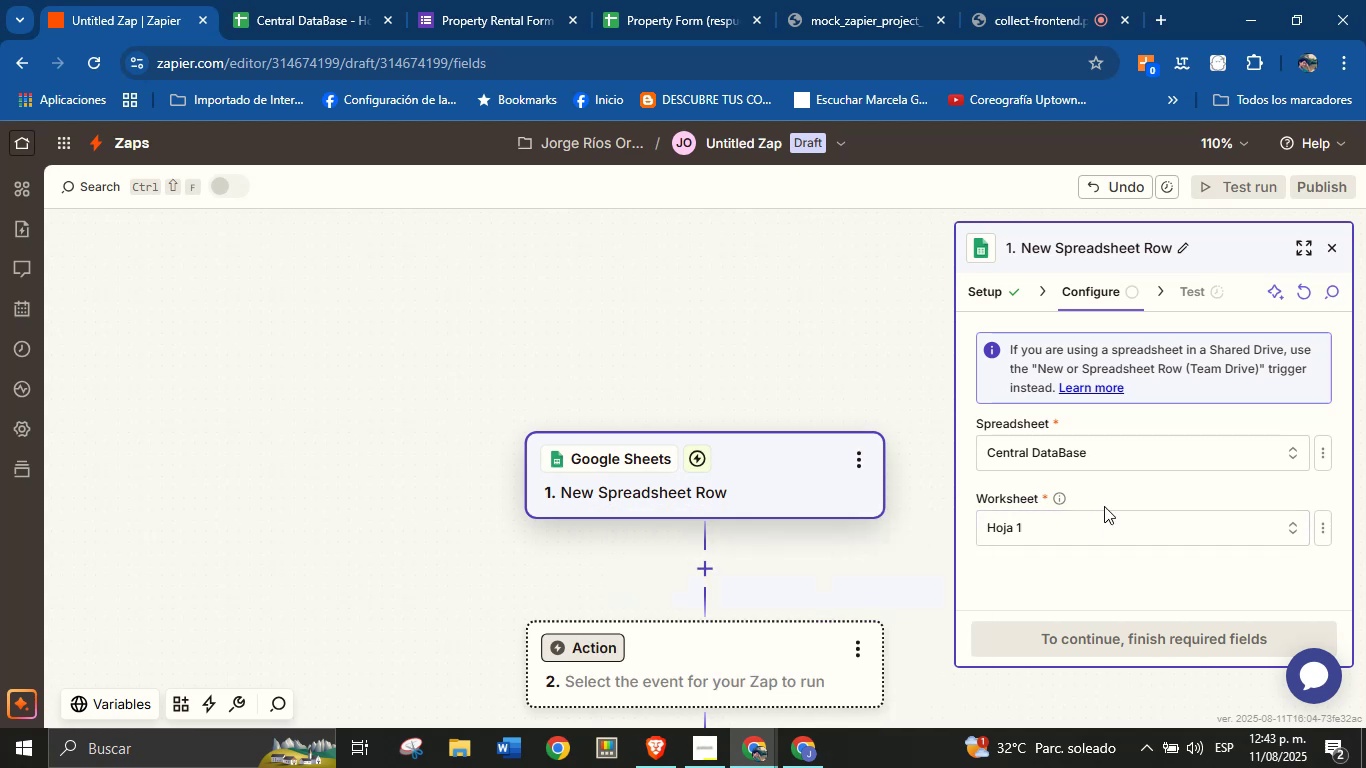 
scroll: coordinate [1114, 503], scroll_direction: down, amount: 2.0
 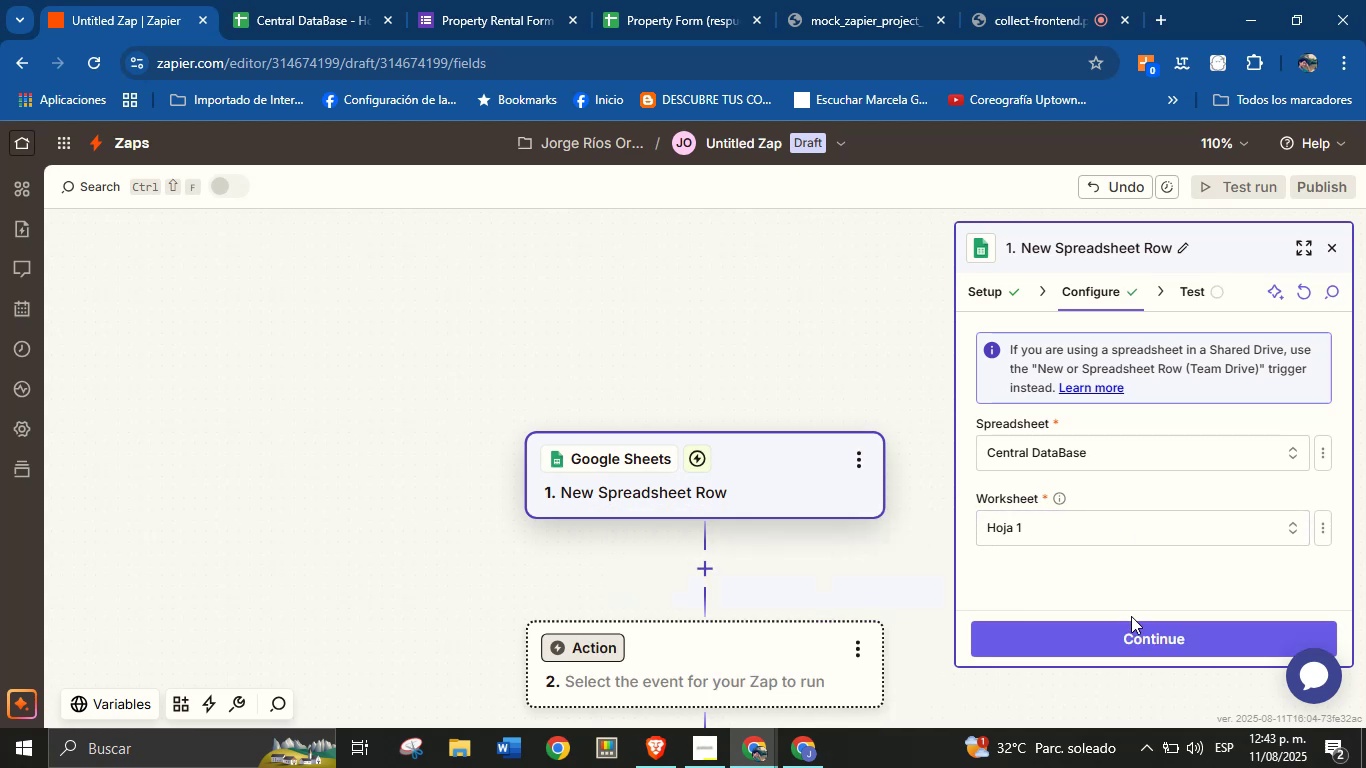 
left_click([1131, 626])
 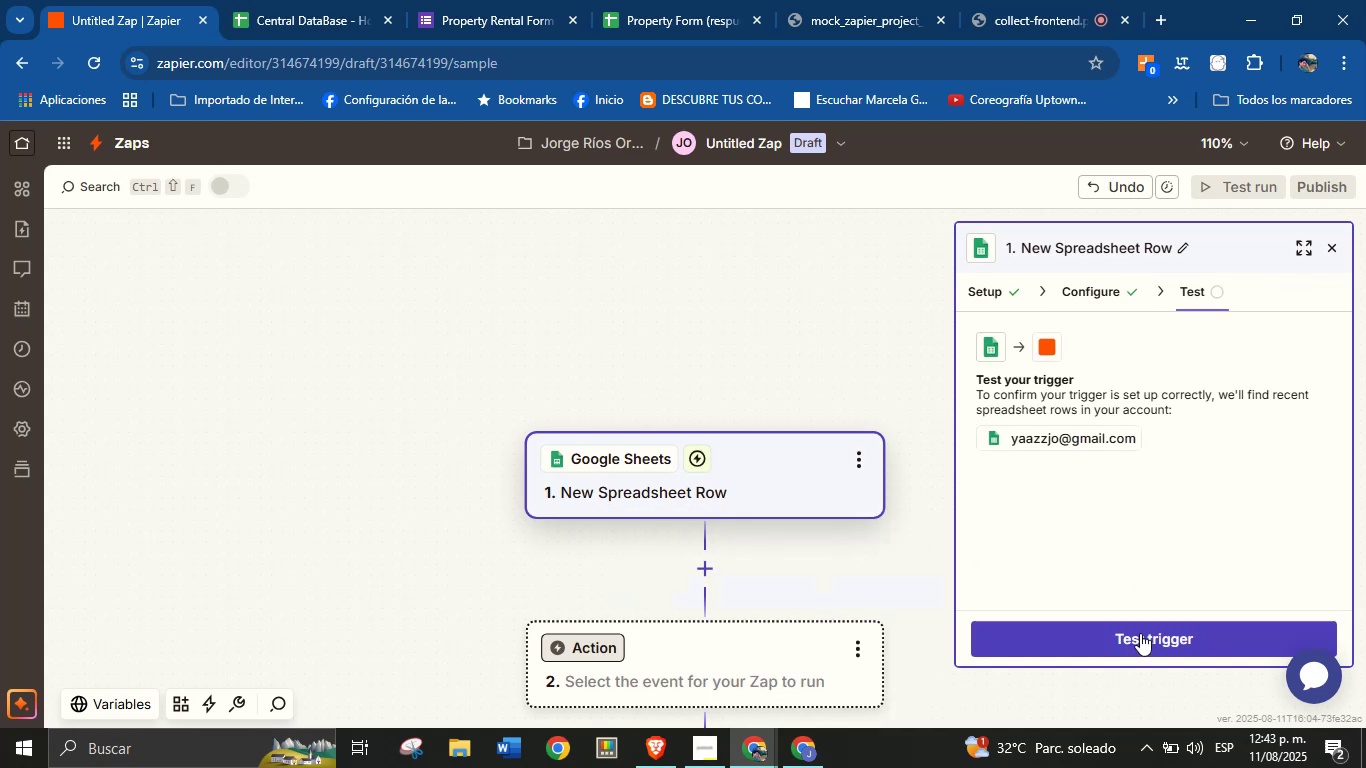 
left_click([1130, 627])
 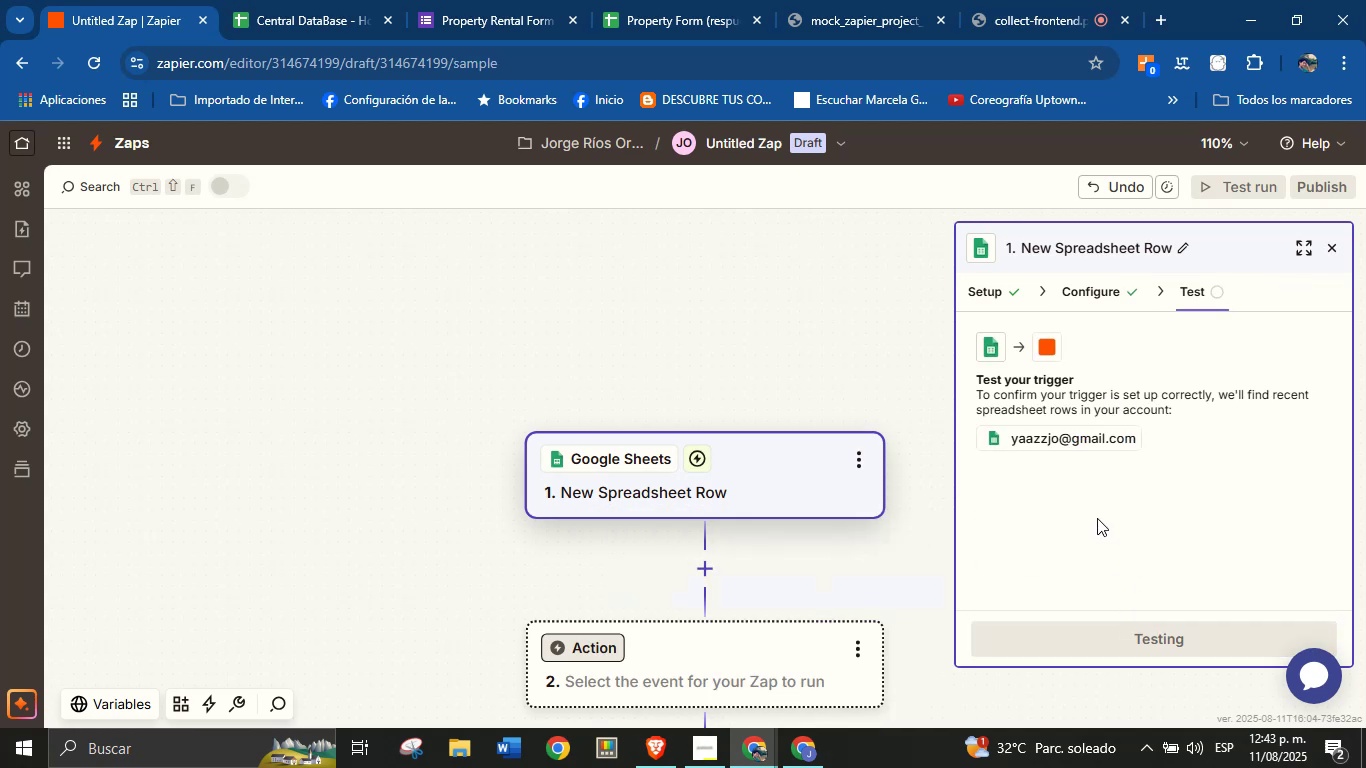 
mouse_move([1033, 488])
 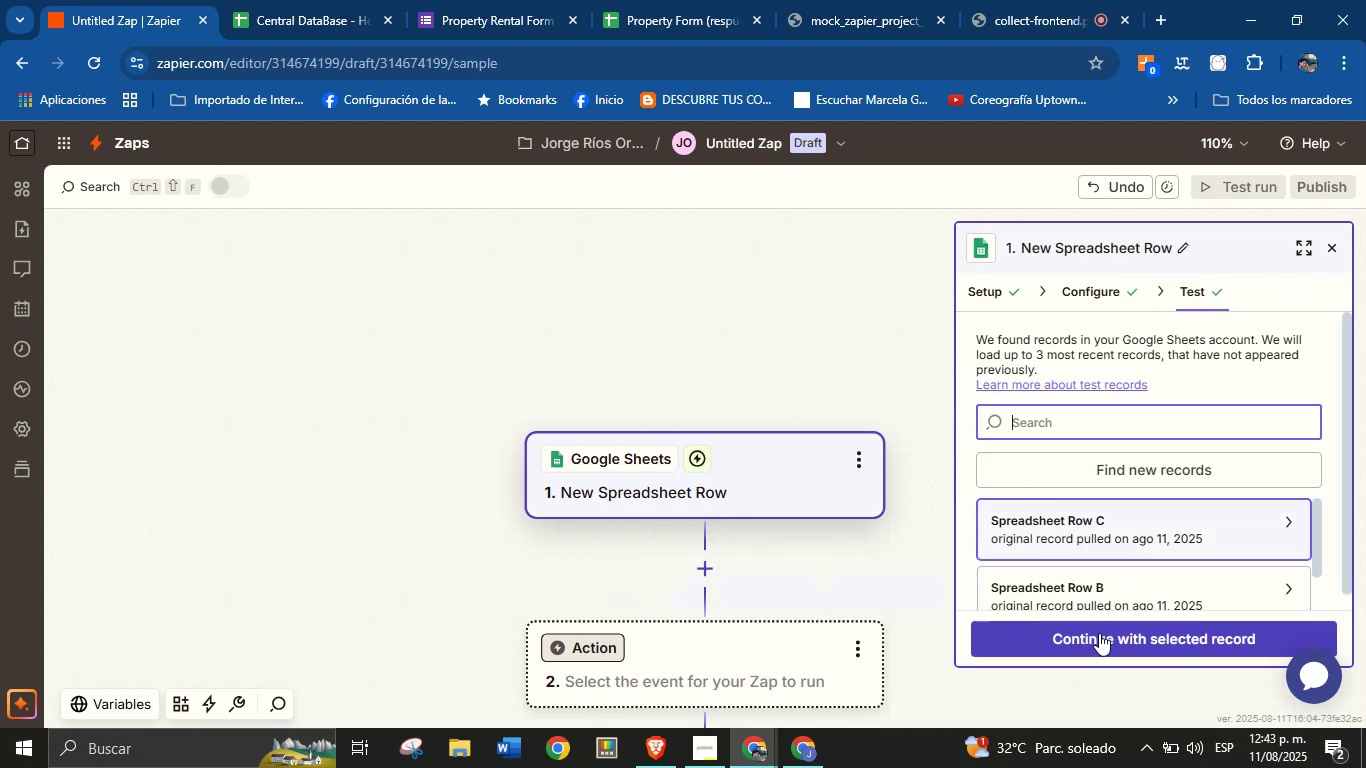 
left_click([1099, 634])
 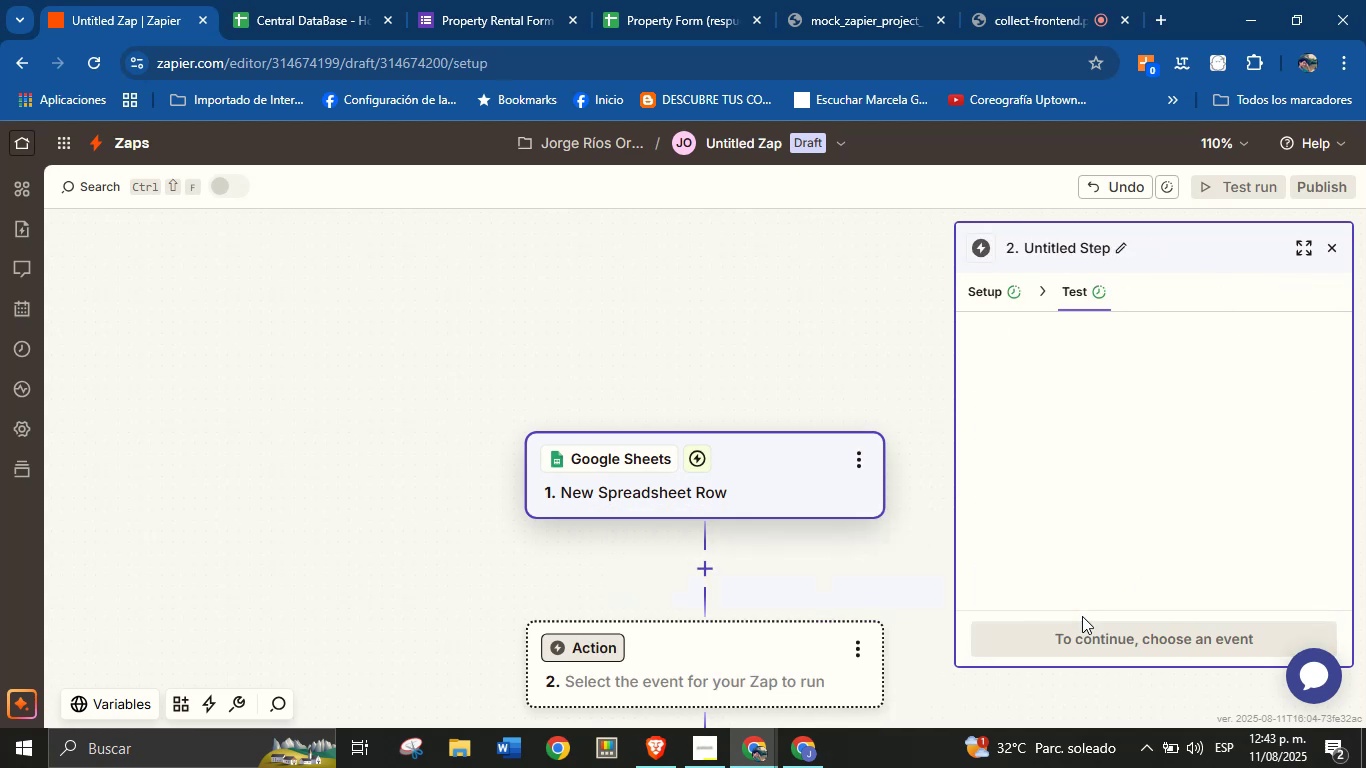 
mouse_move([1035, 584])
 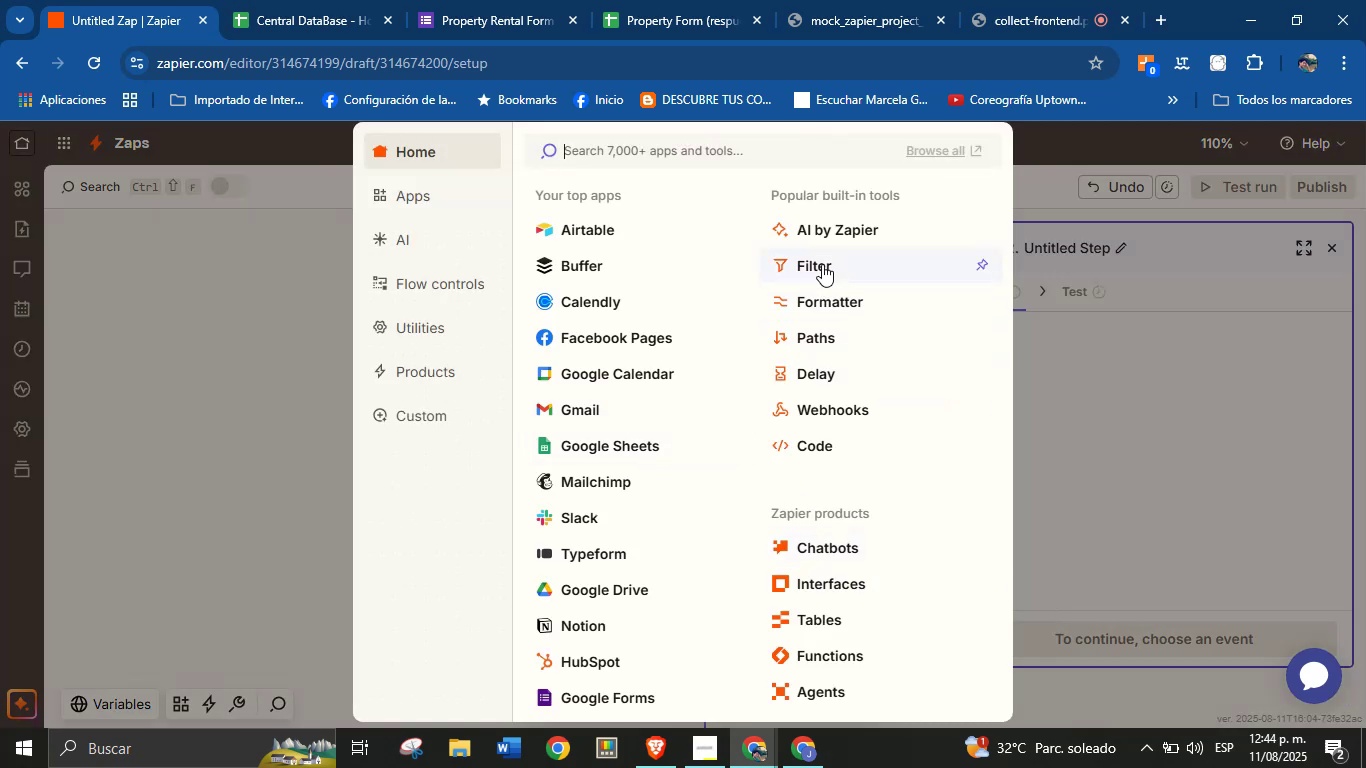 
left_click([822, 264])
 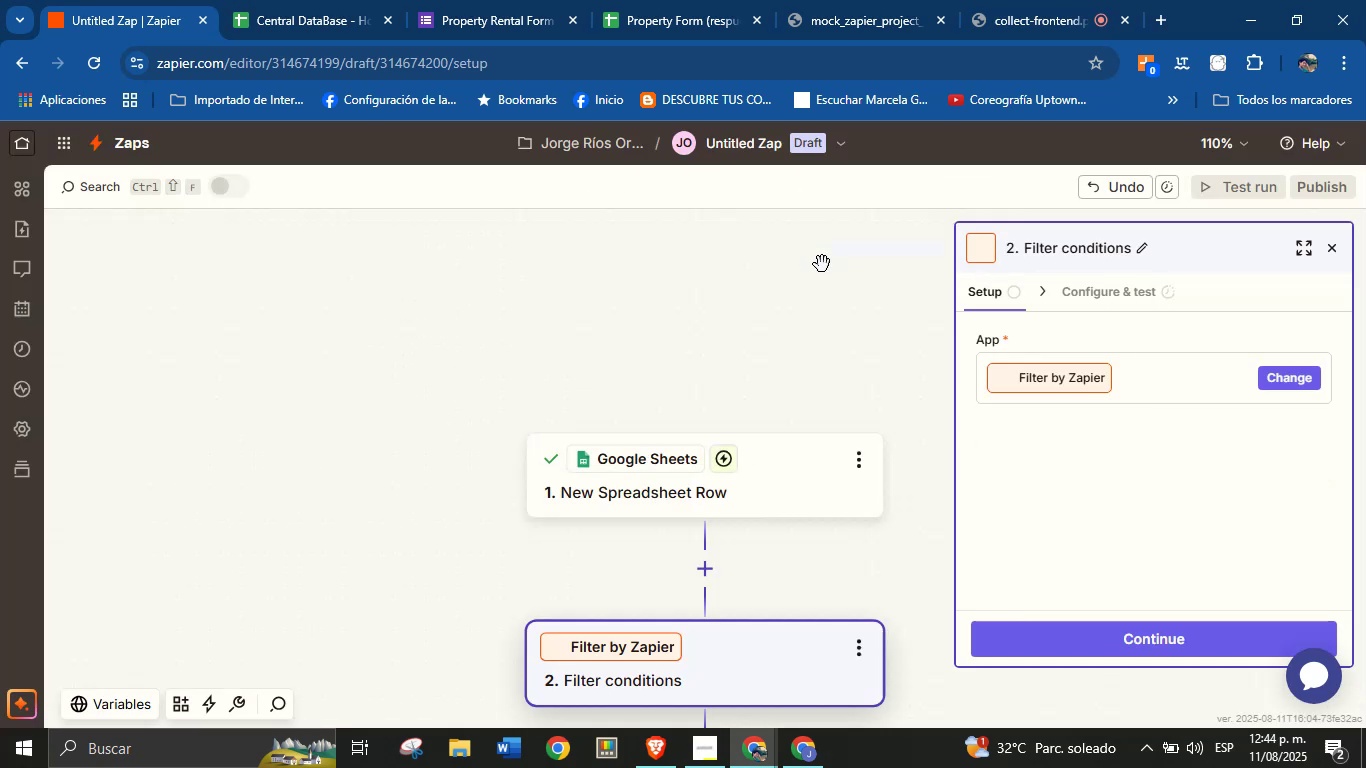 
mouse_move([995, 438])
 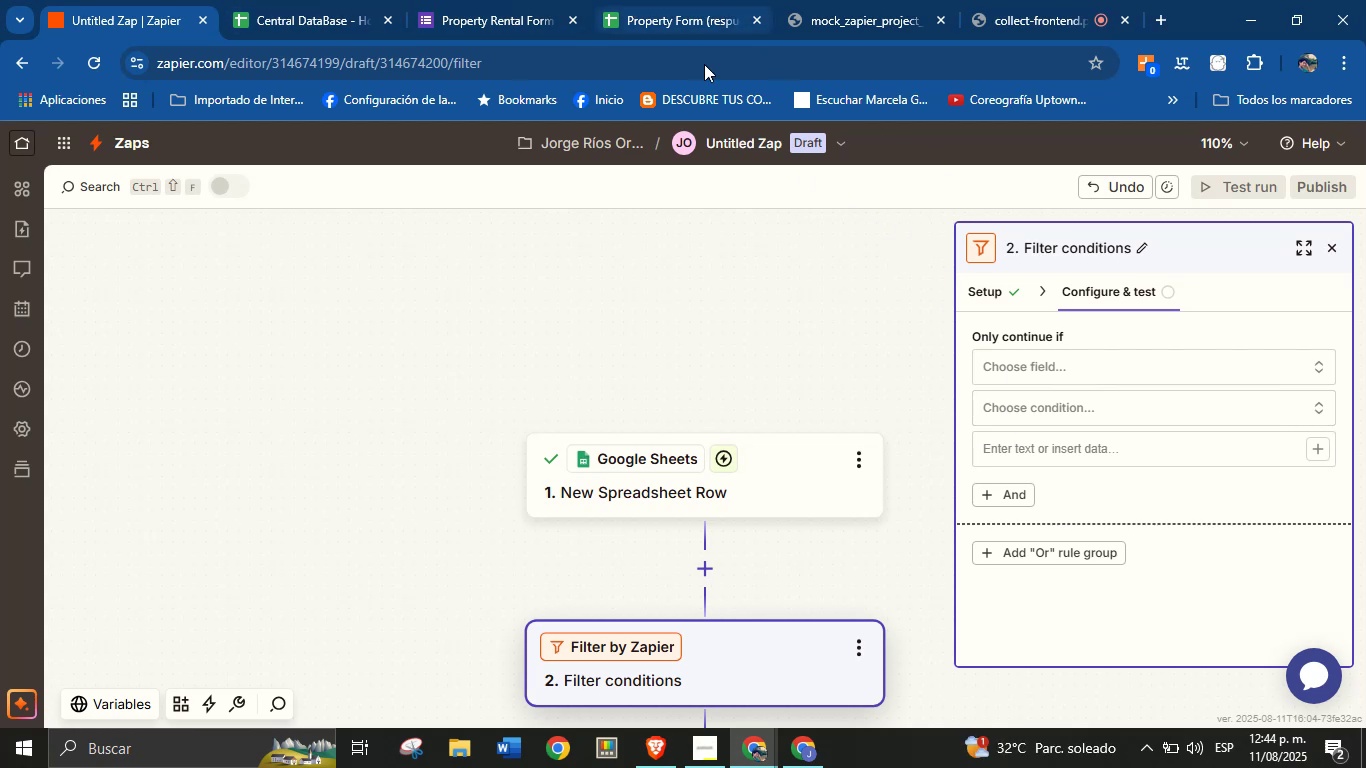 
wait(5.08)
 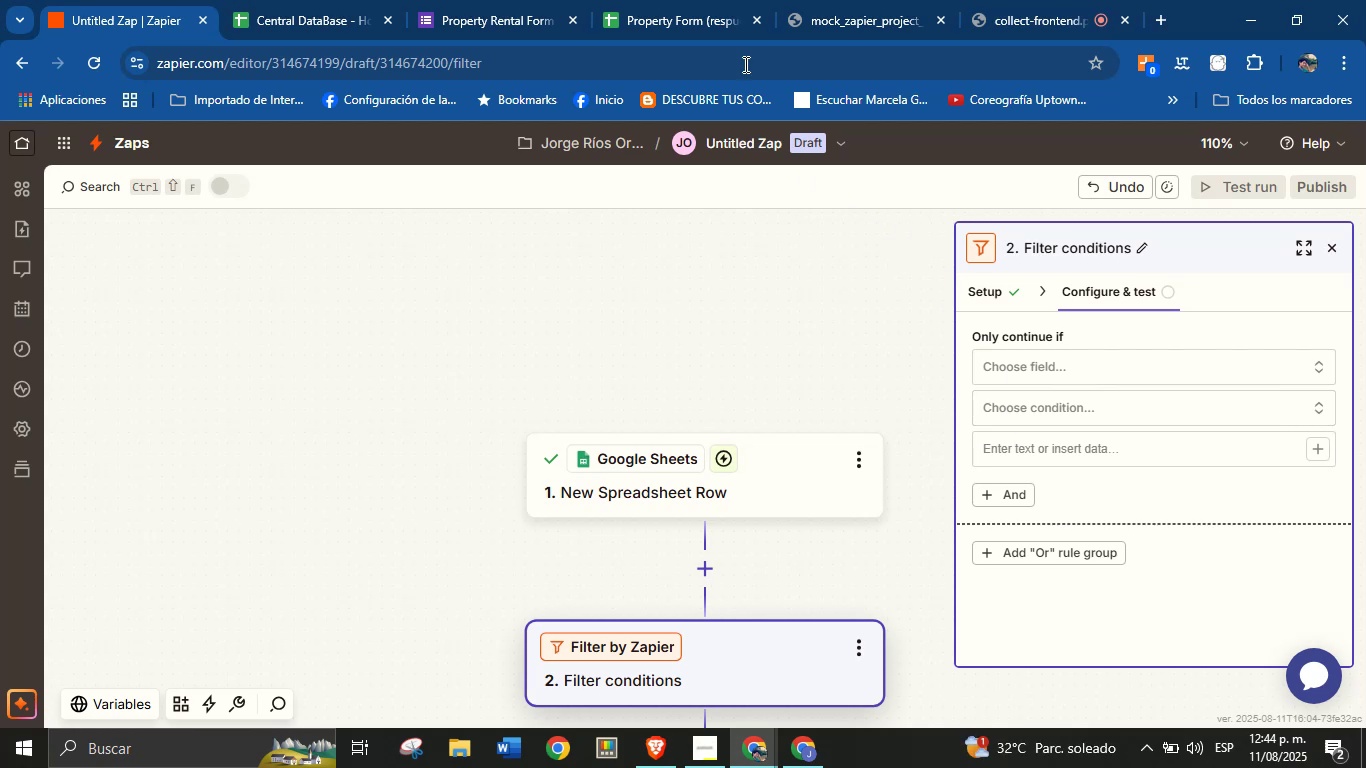 
left_click([1051, 364])
 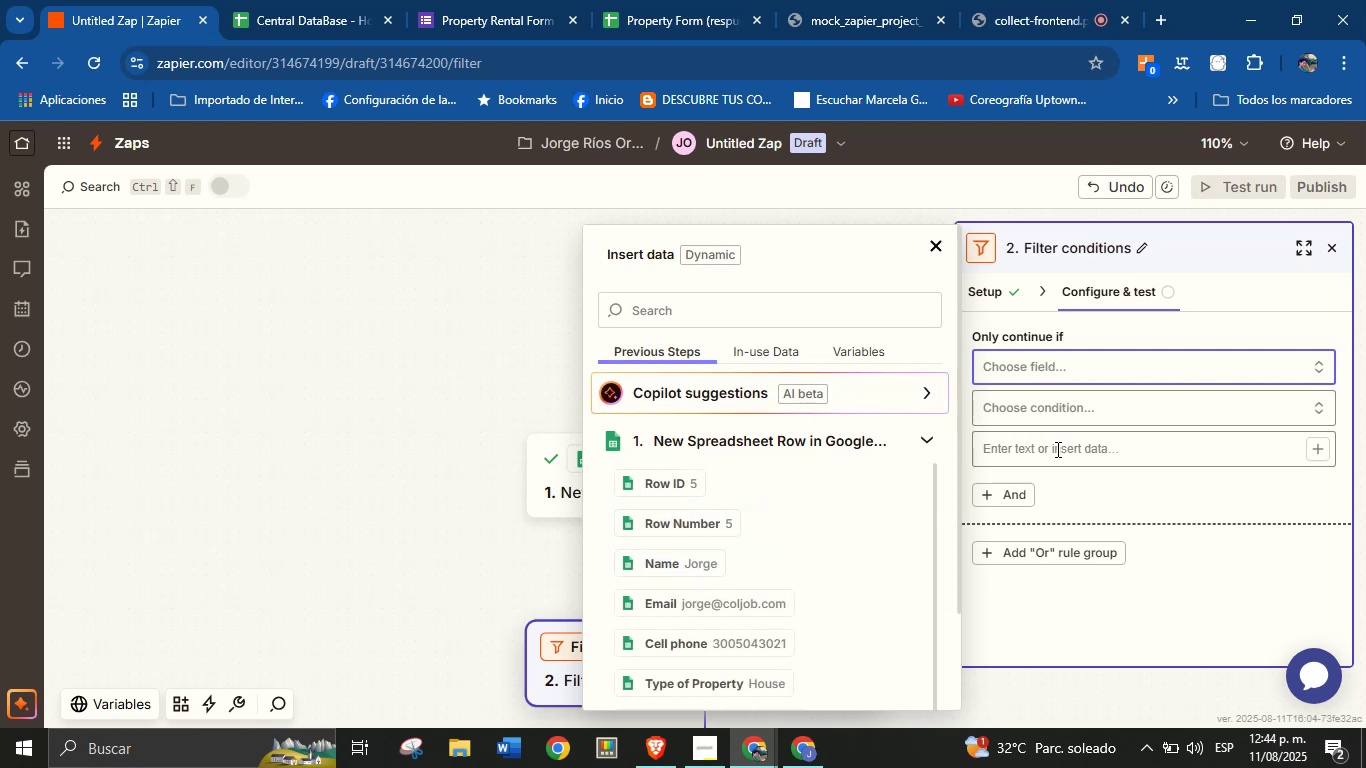 
scroll: coordinate [808, 506], scroll_direction: up, amount: 1.0
 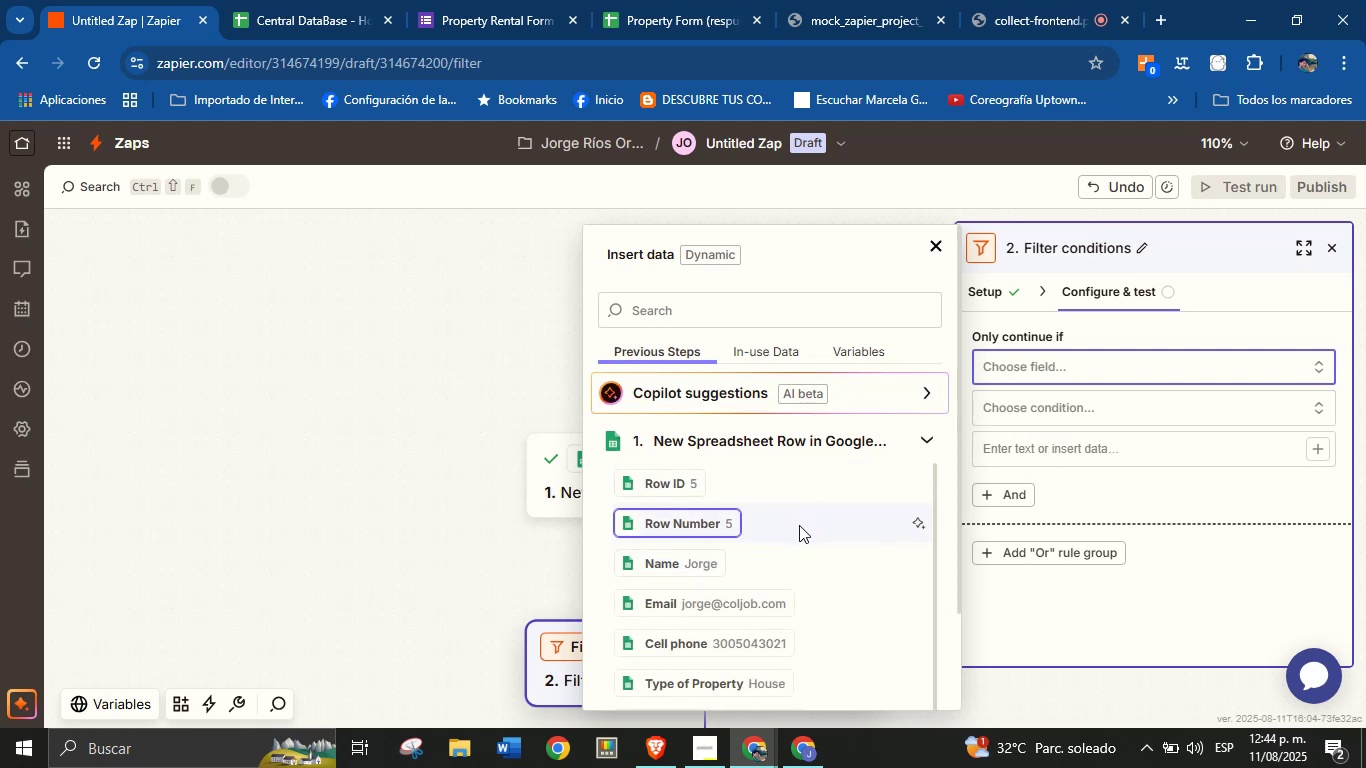 
scroll: coordinate [748, 510], scroll_direction: down, amount: 9.0
 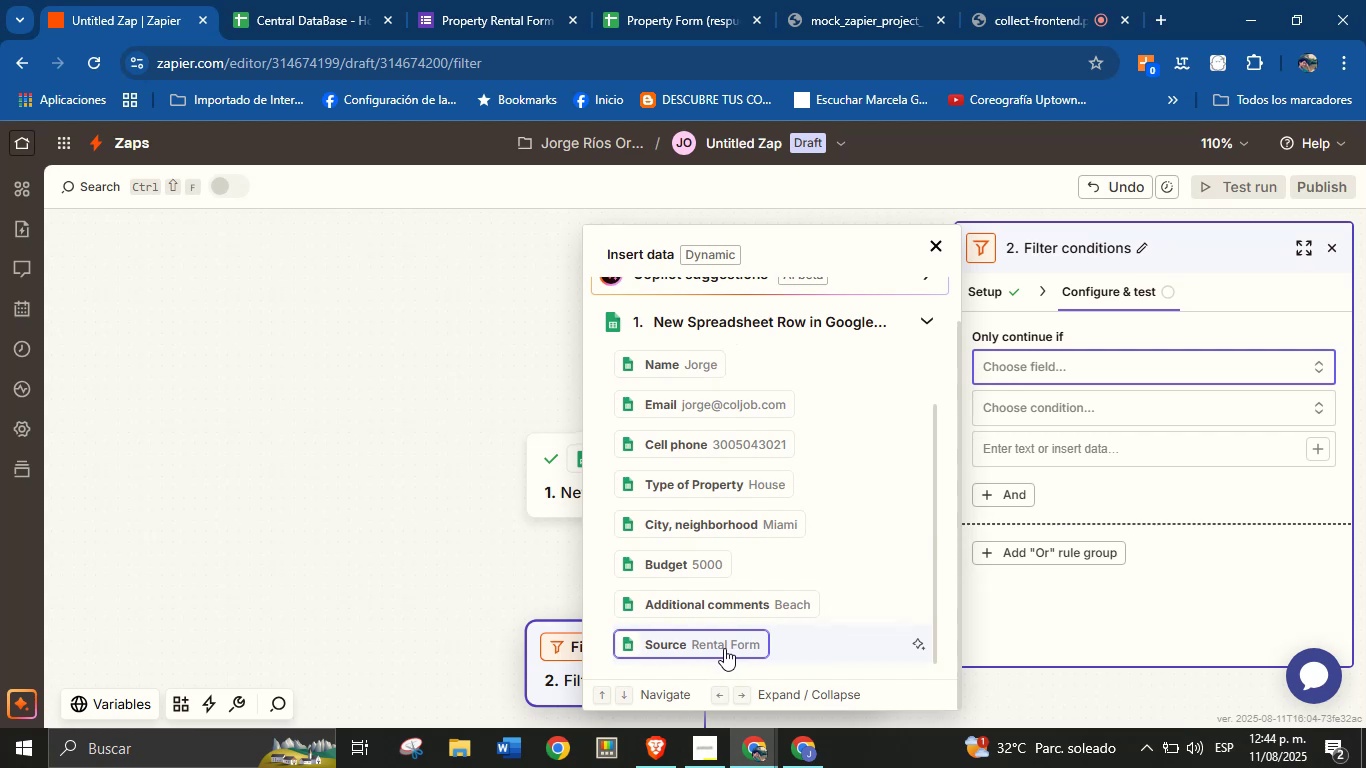 
wait(5.53)
 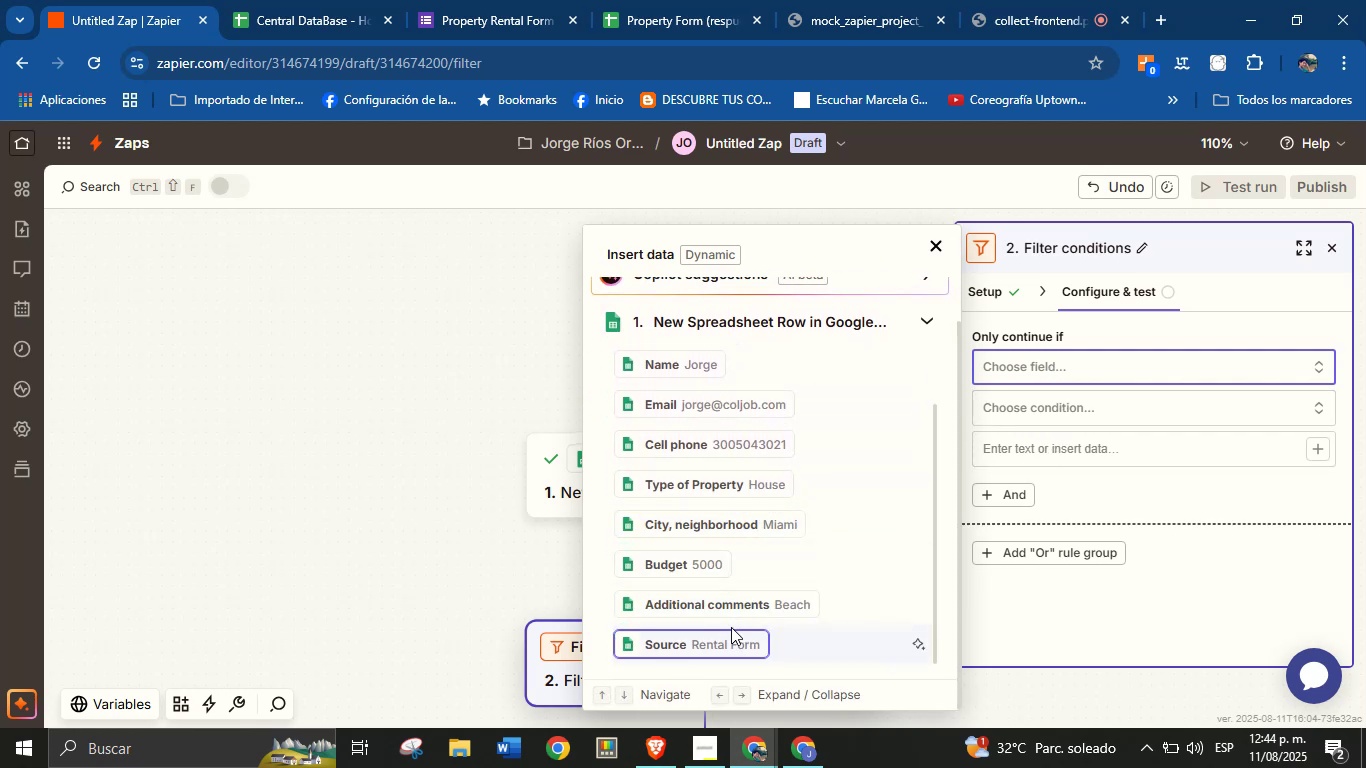 
left_click([739, 641])
 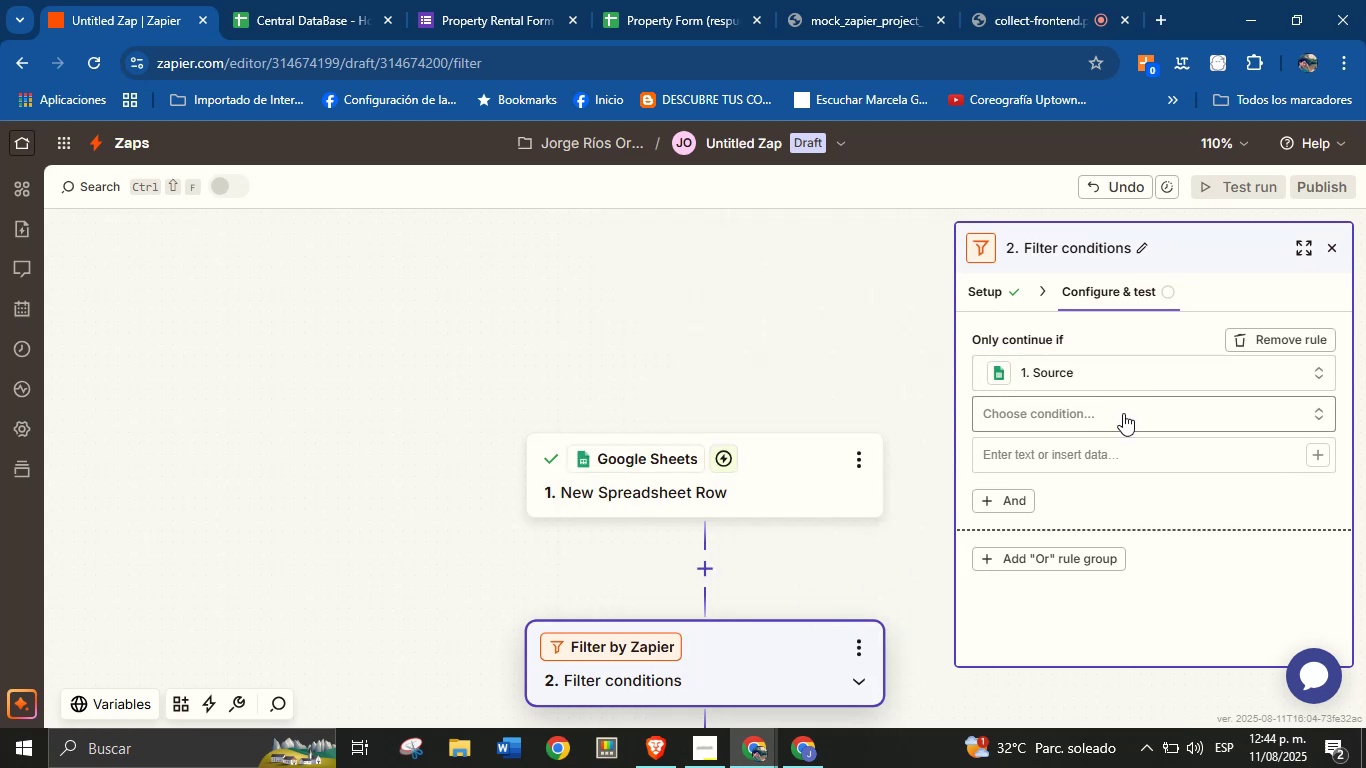 
wait(8.96)
 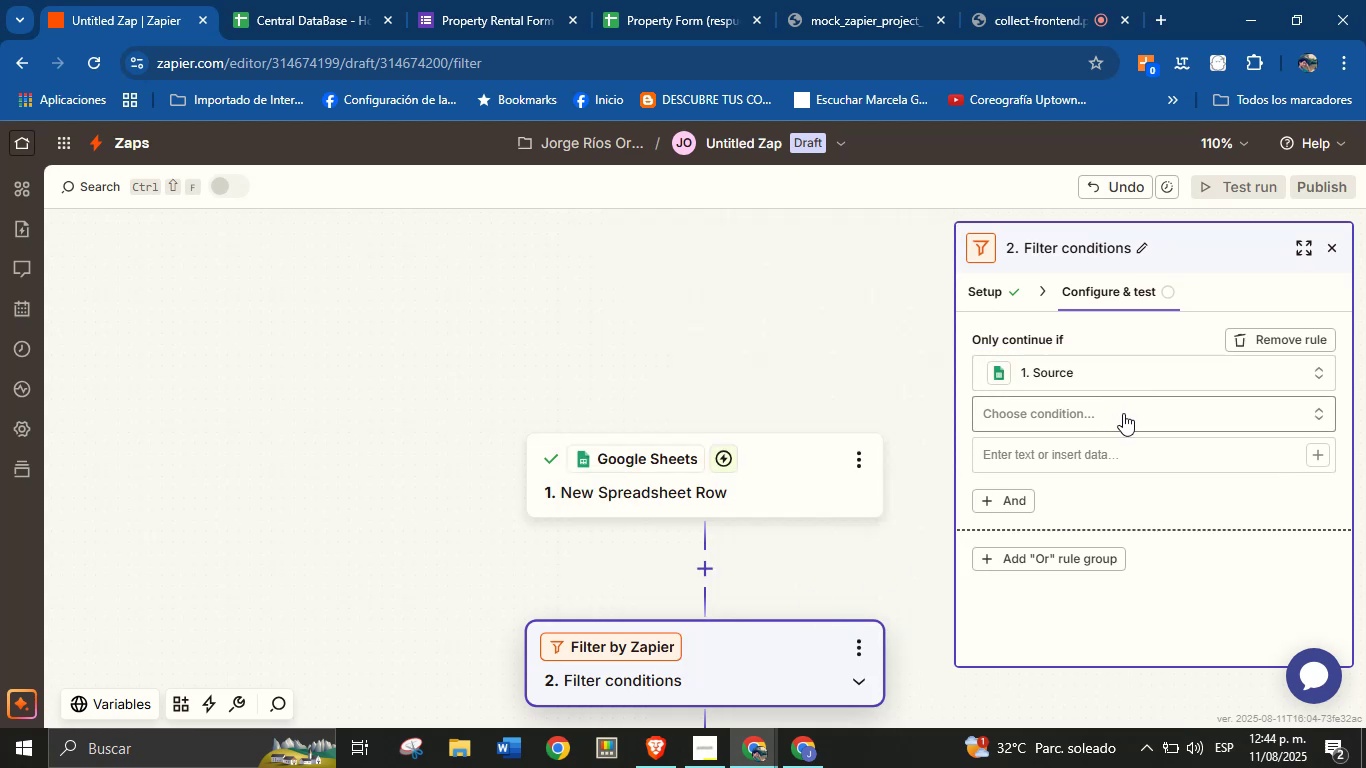 
left_click([1123, 413])
 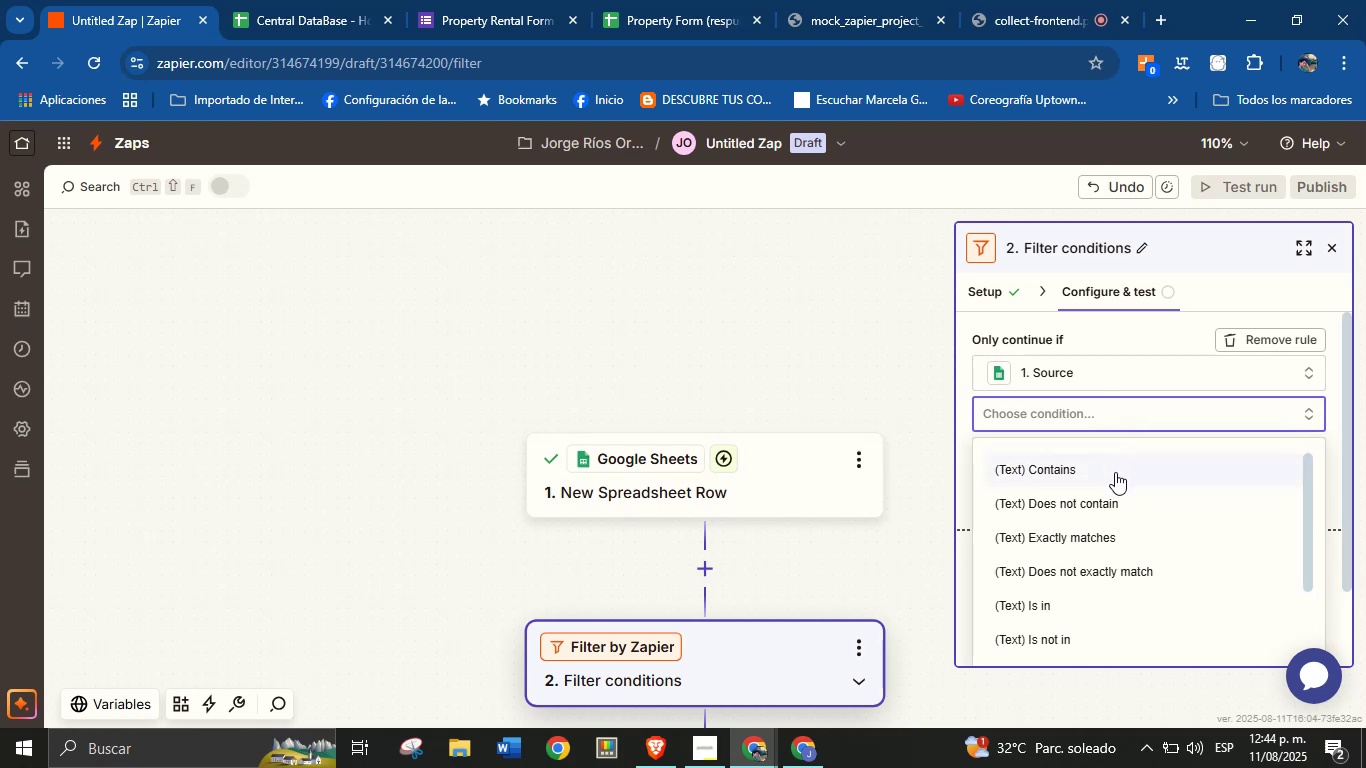 
wait(6.36)
 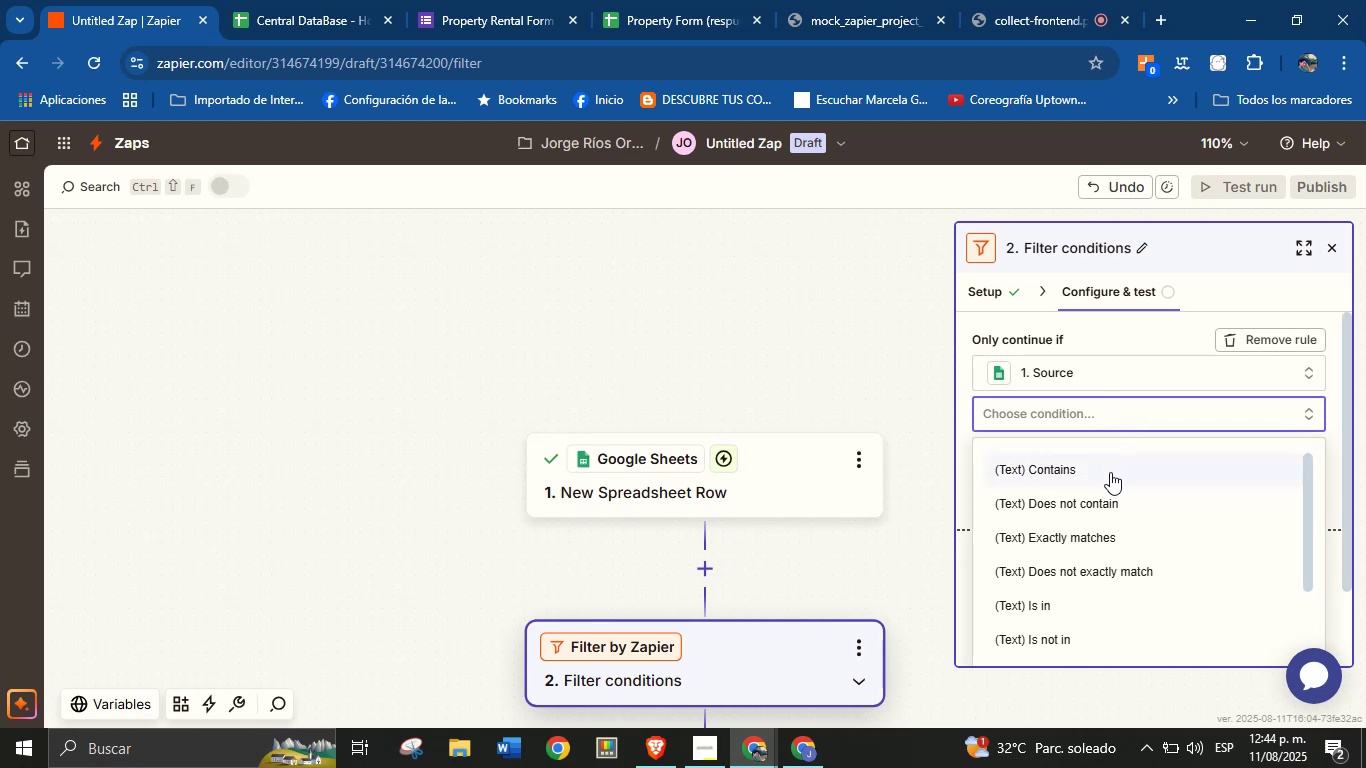 
left_click([1115, 471])
 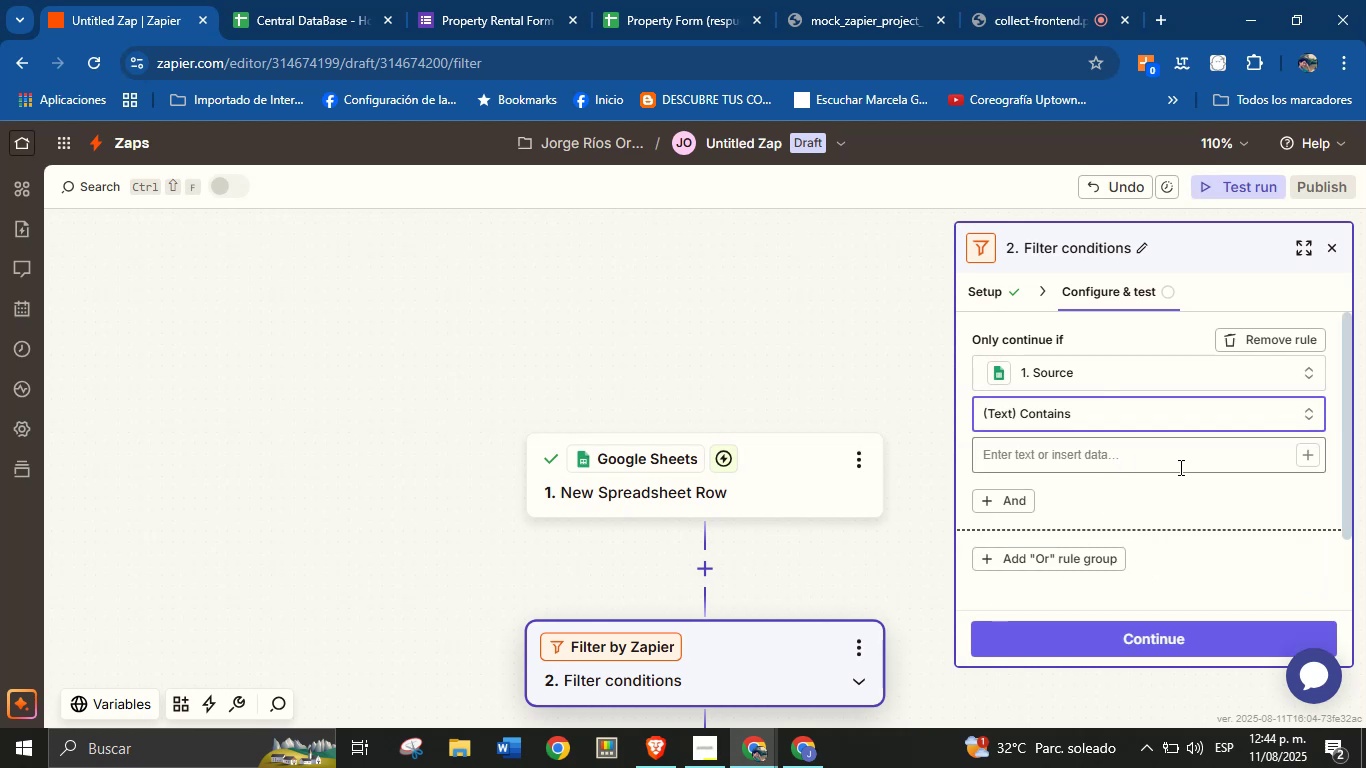 
left_click([1183, 461])
 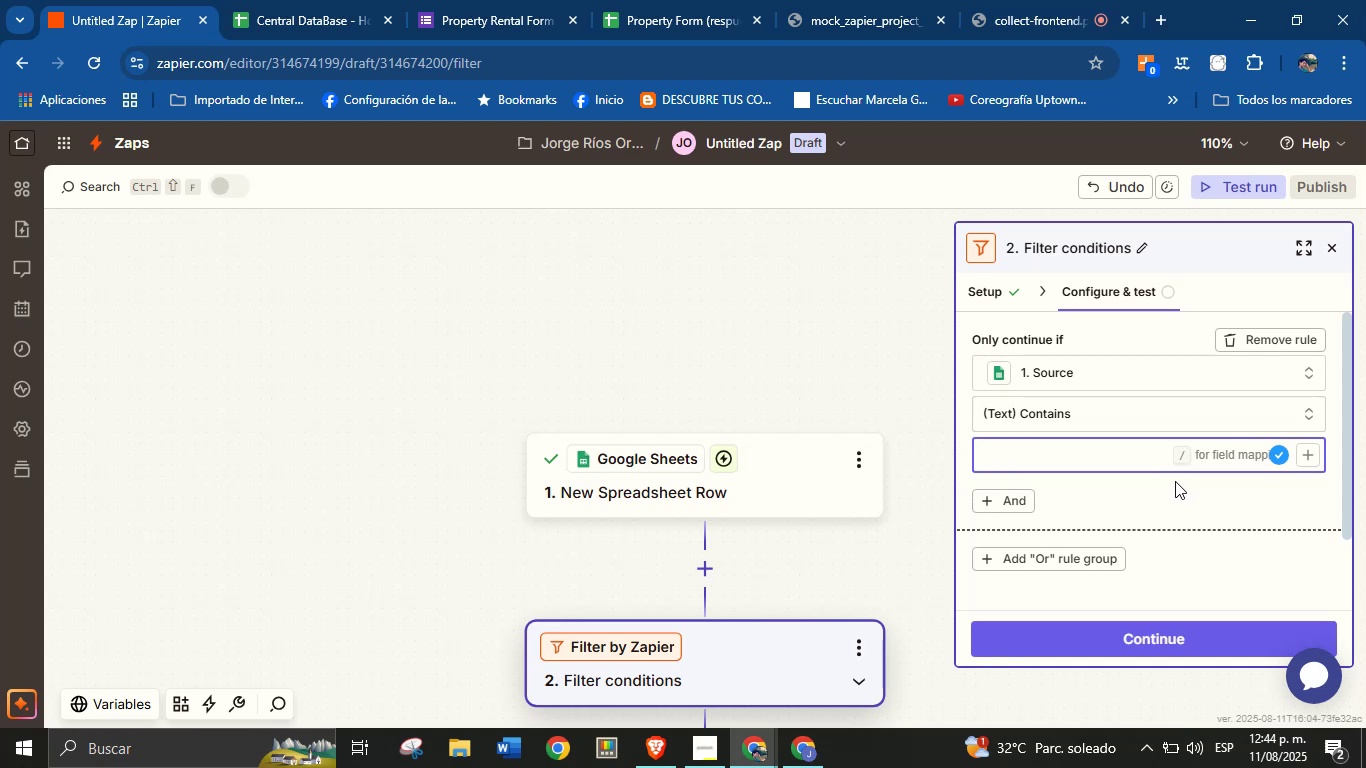 
left_click([1172, 488])
 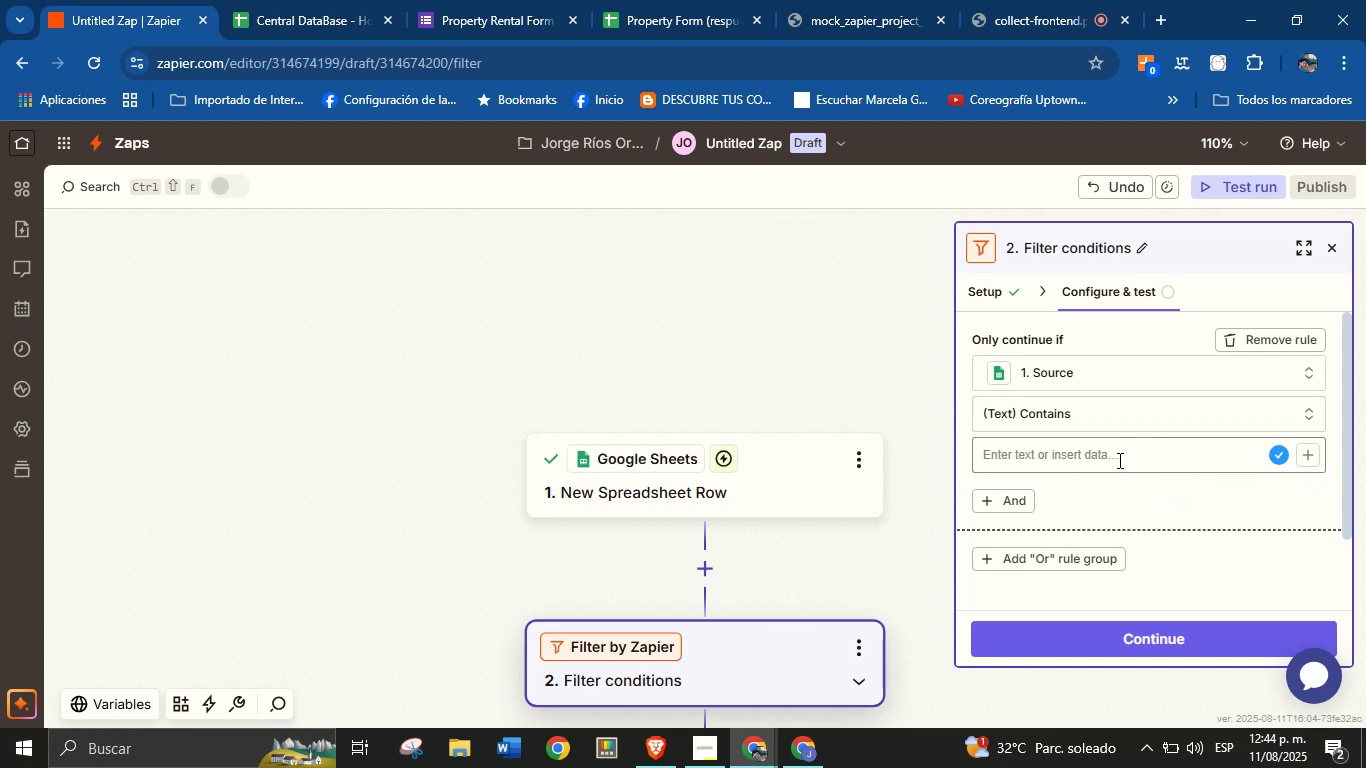 
left_click([1114, 463])
 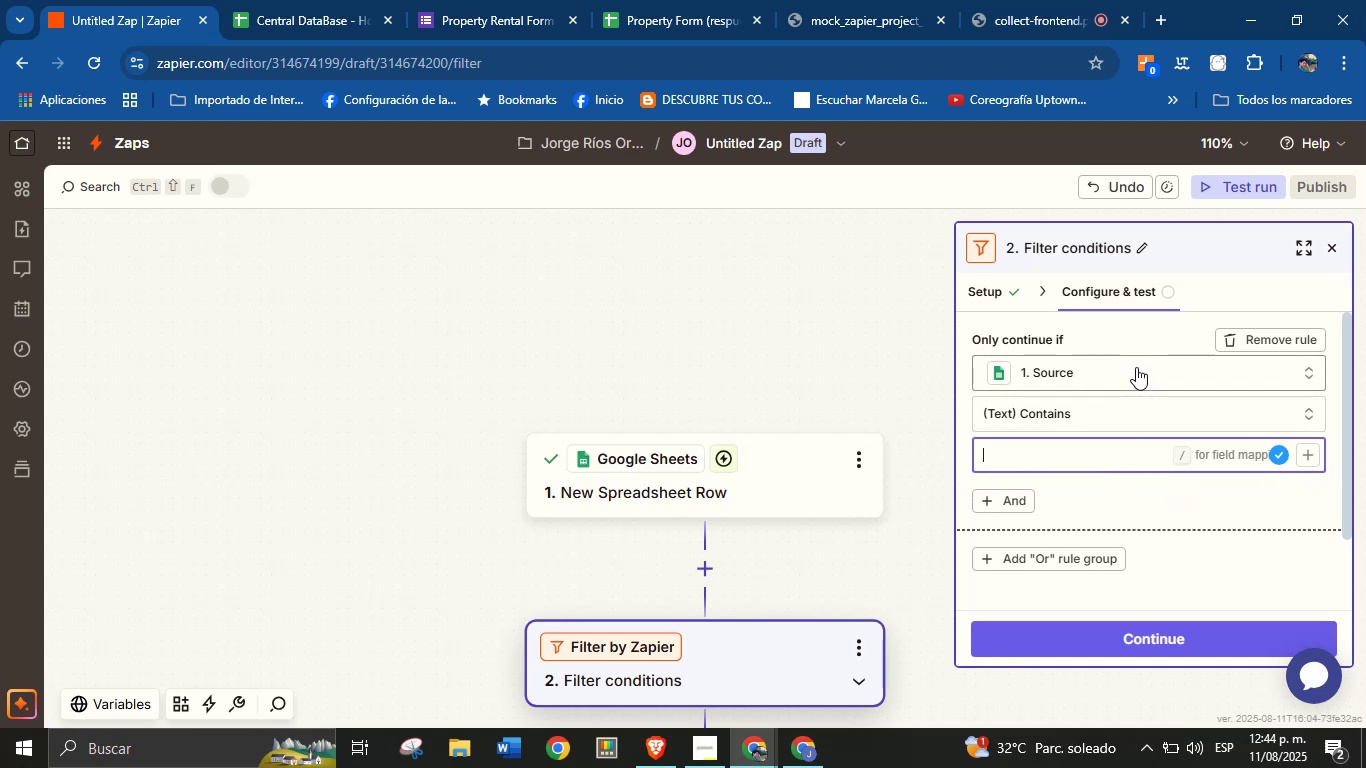 
left_click([325, 0])
 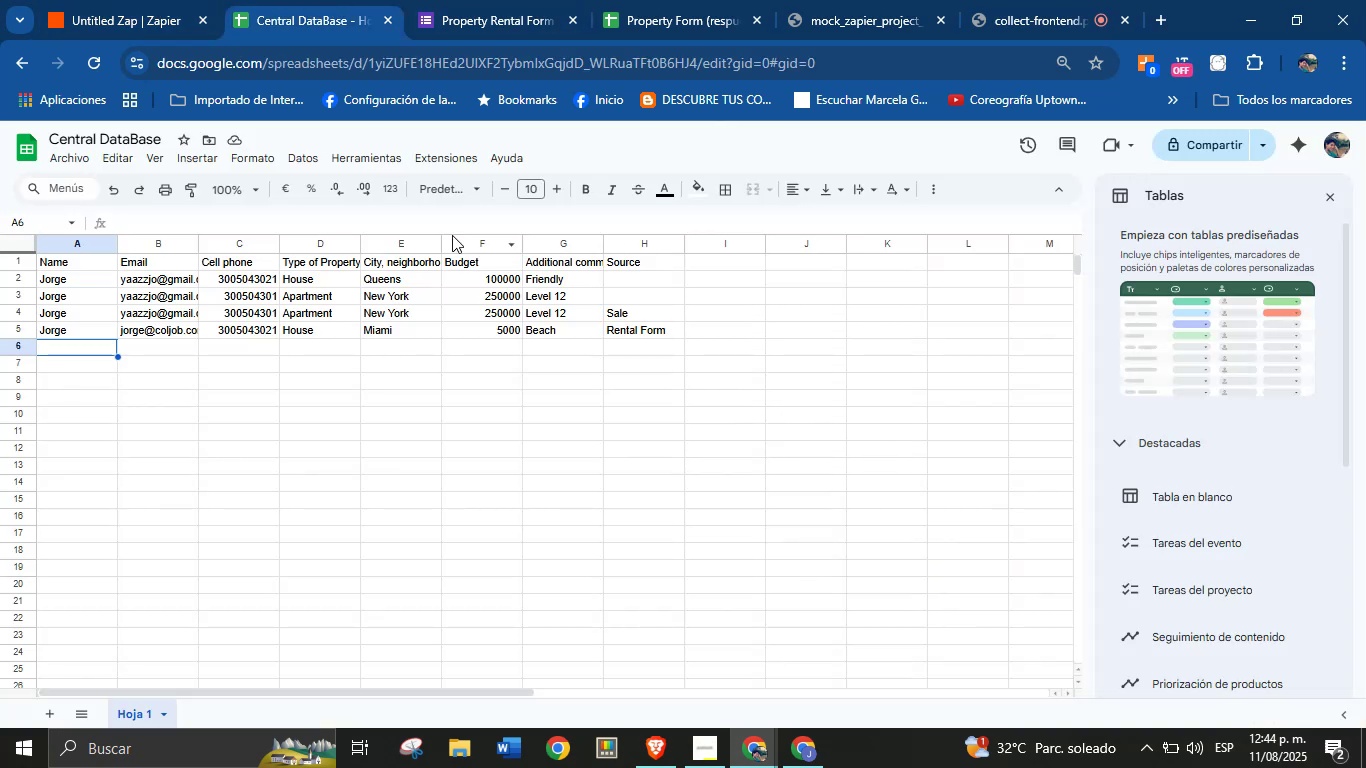 
left_click([107, 0])
 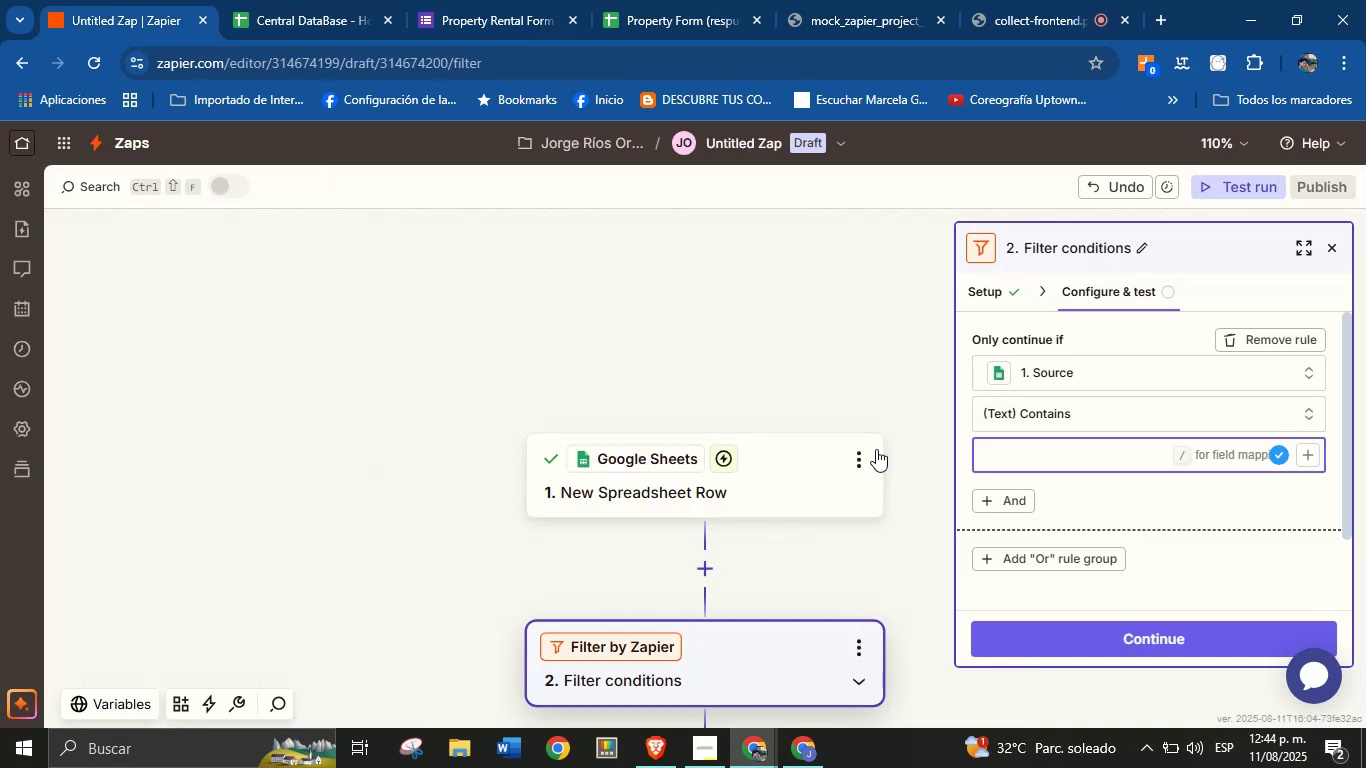 
type(Sale)
 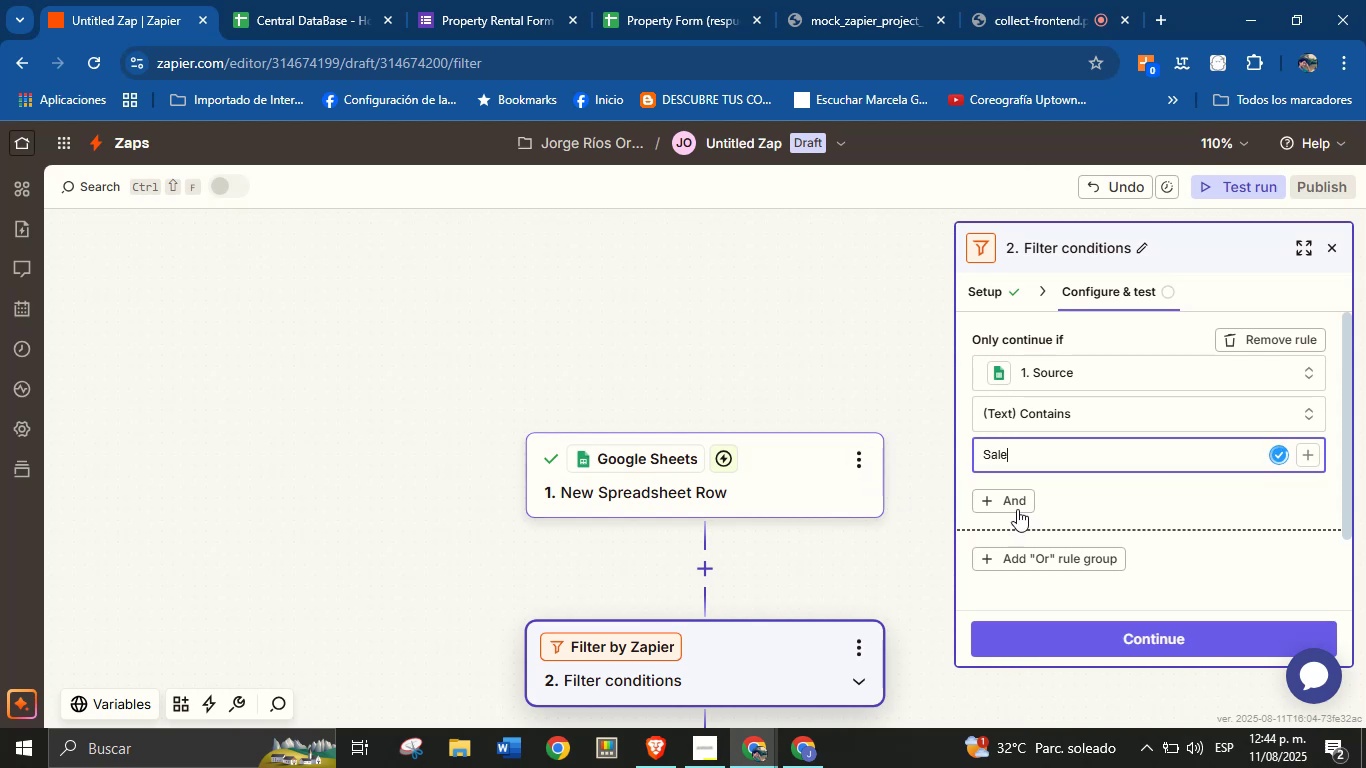 
left_click([1140, 518])
 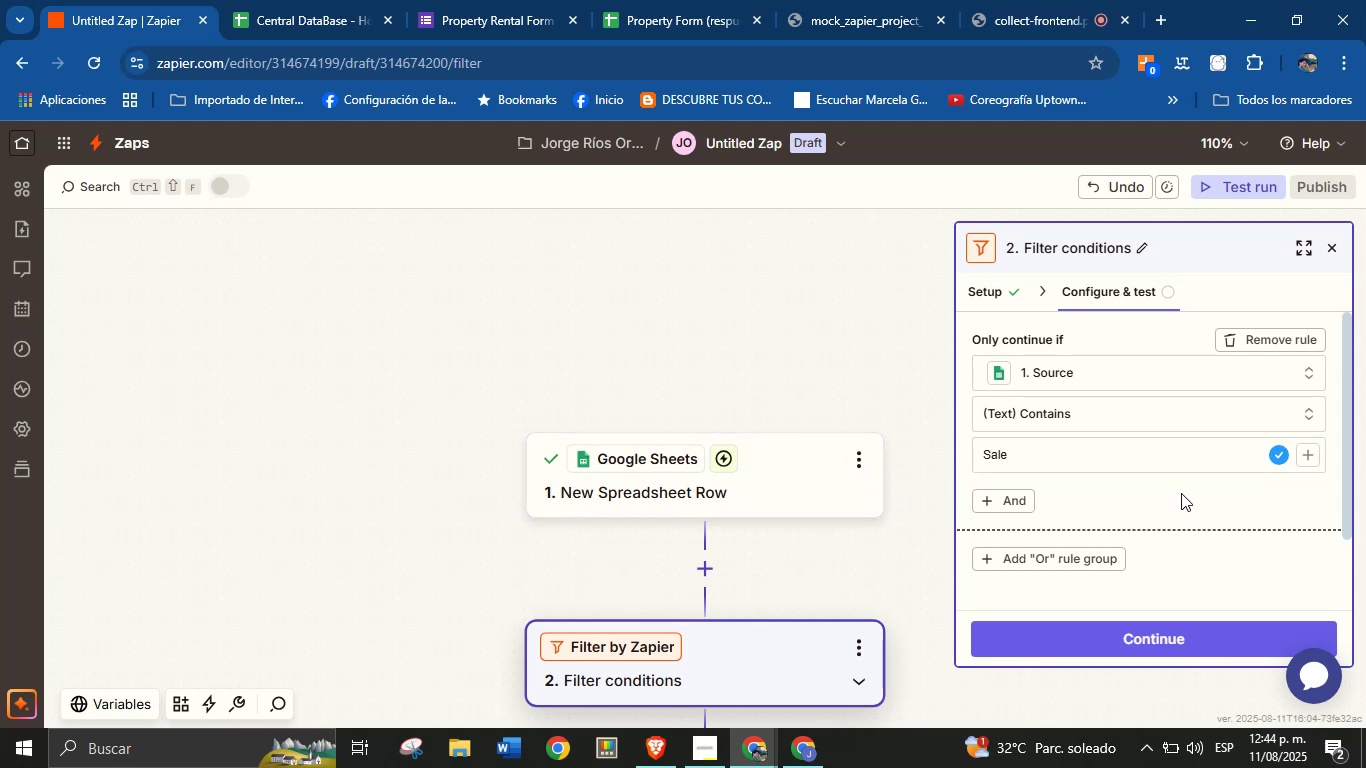 
scroll: coordinate [1174, 436], scroll_direction: down, amount: 3.0
 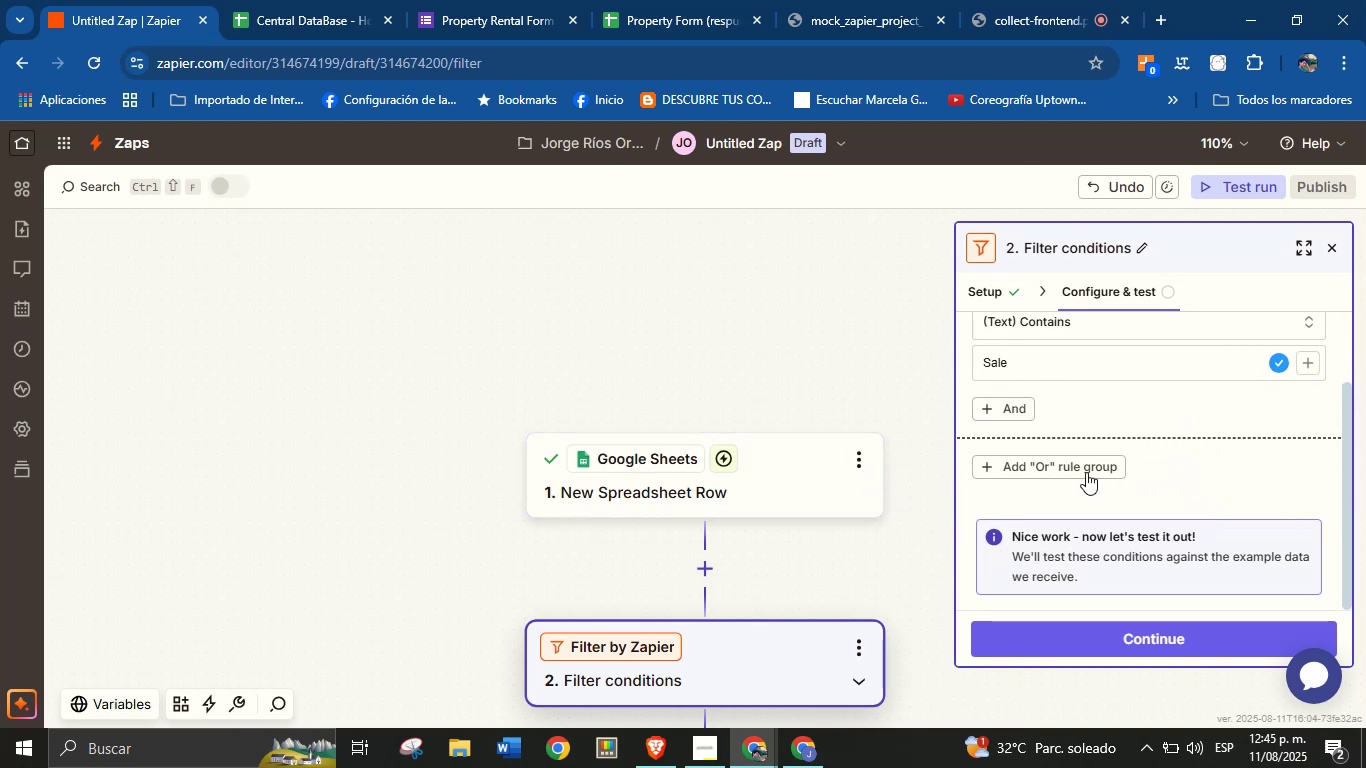 
scroll: coordinate [1166, 433], scroll_direction: up, amount: 2.0
 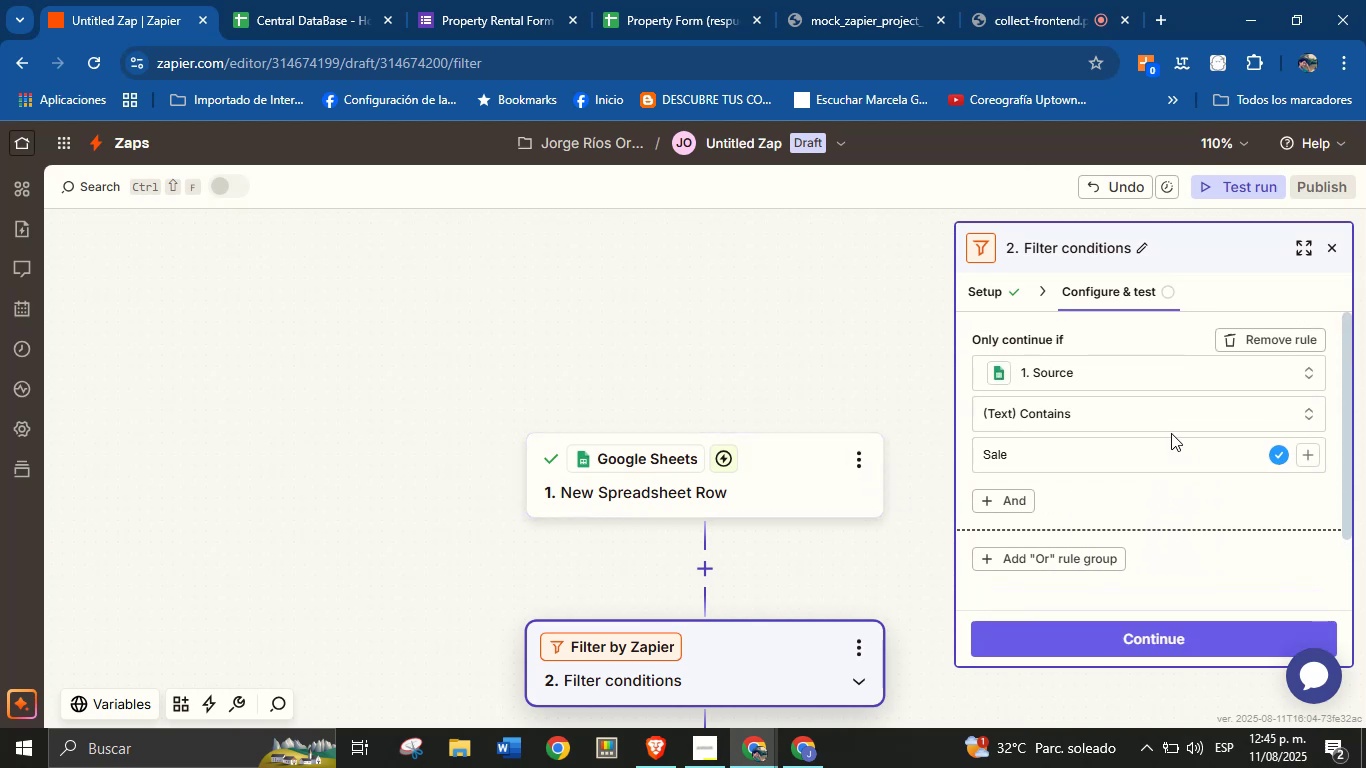 
scroll: coordinate [1204, 498], scroll_direction: down, amount: 3.0
 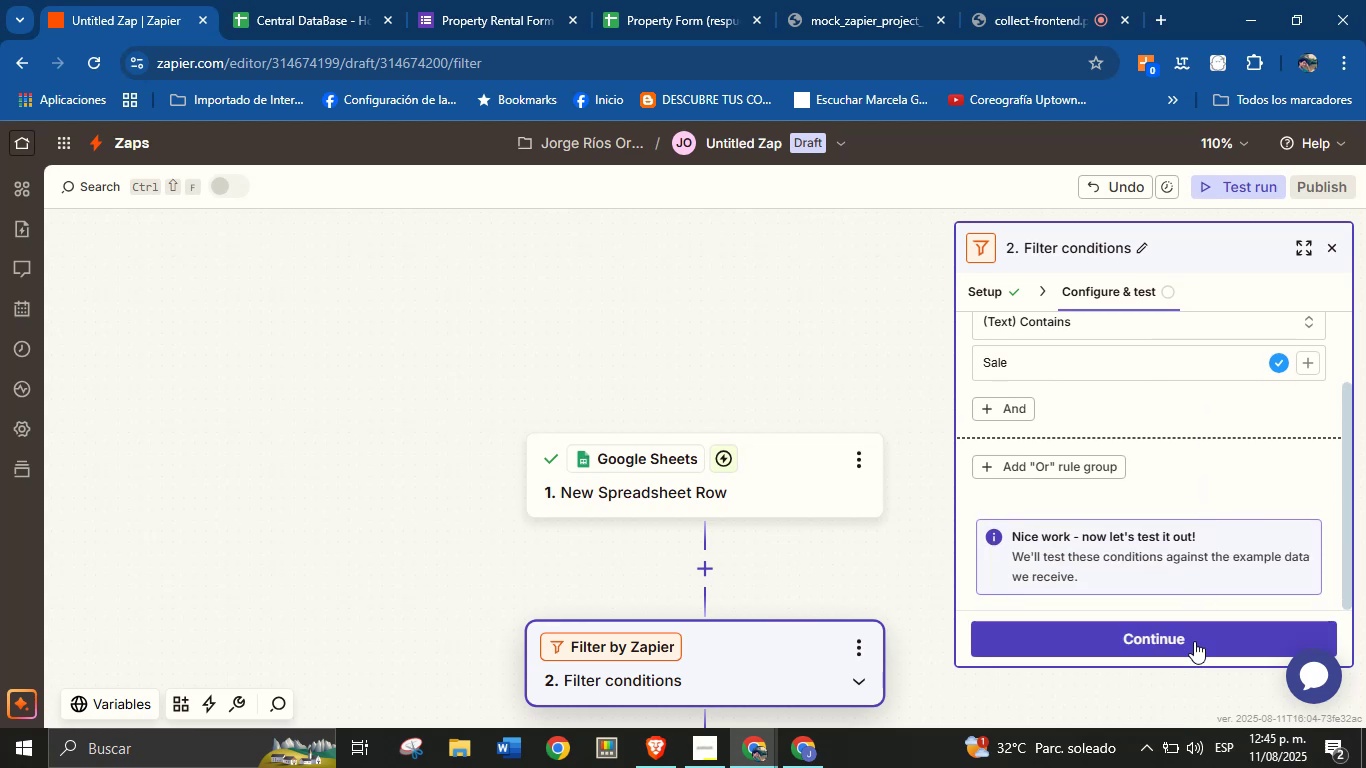 
left_click([1194, 641])
 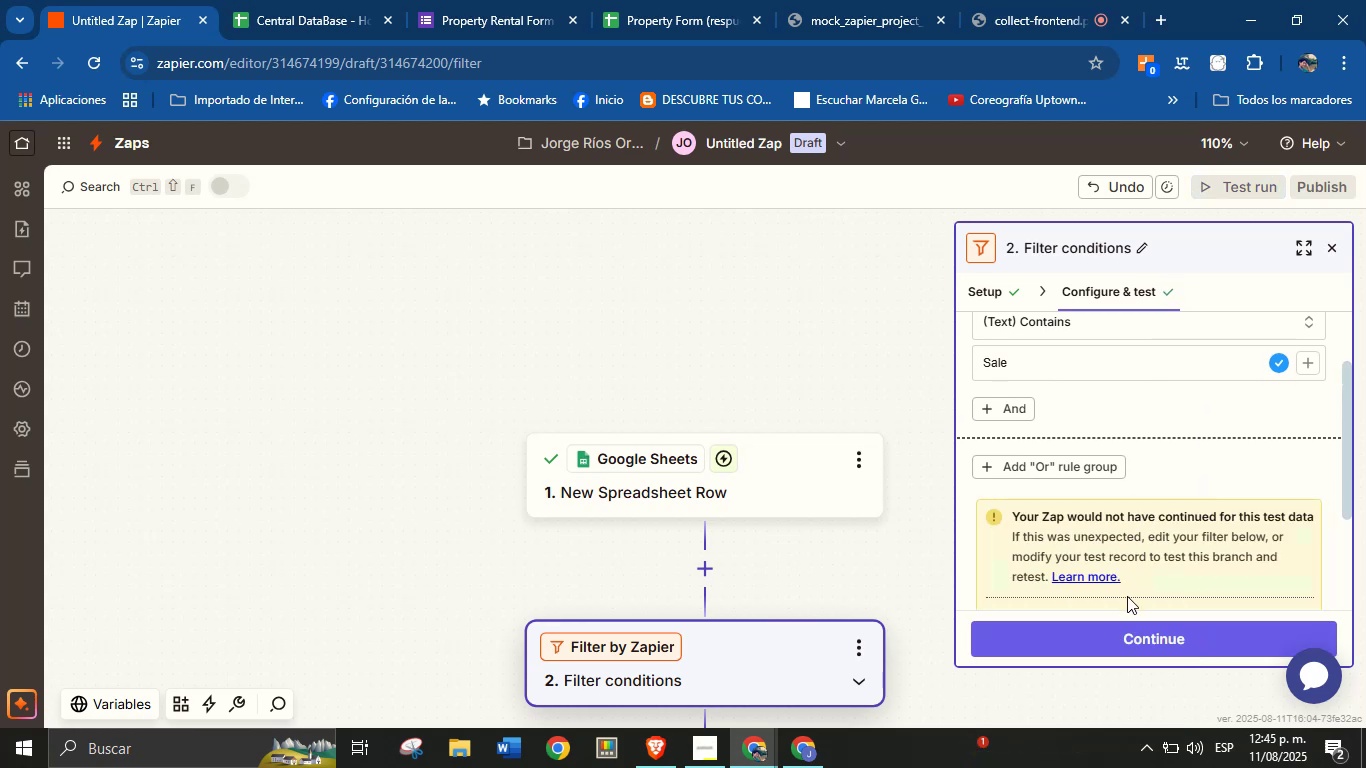 
left_click([1134, 638])
 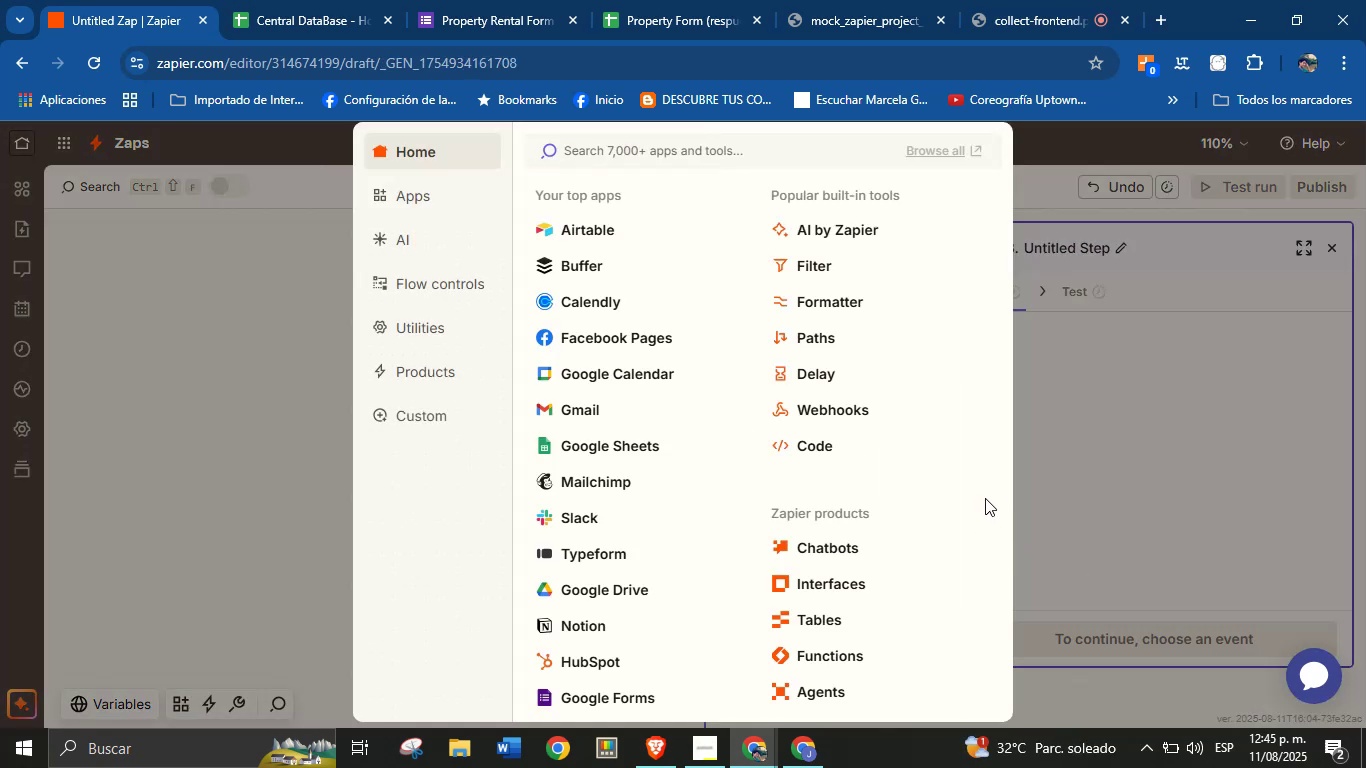 
left_click([602, 405])
 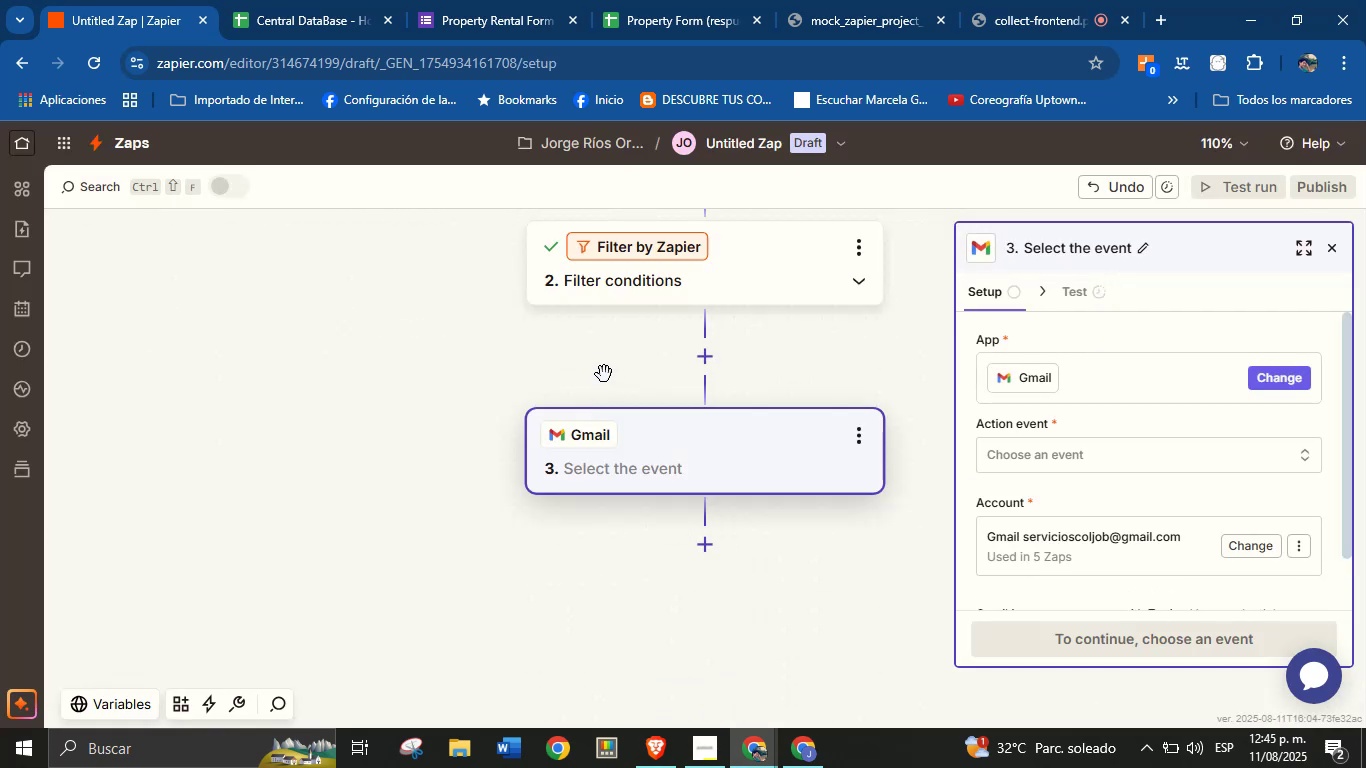 
left_click([1056, 452])
 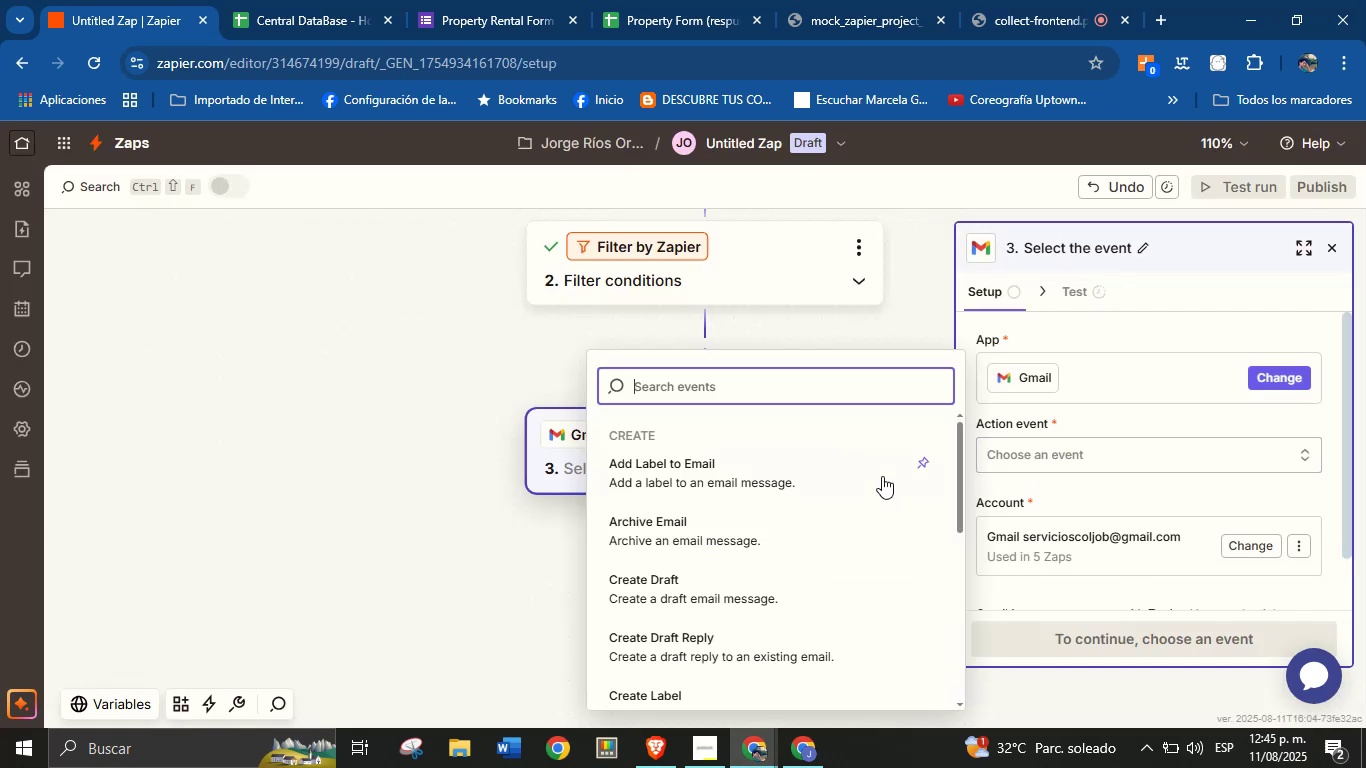 
scroll: coordinate [752, 574], scroll_direction: down, amount: 5.0
 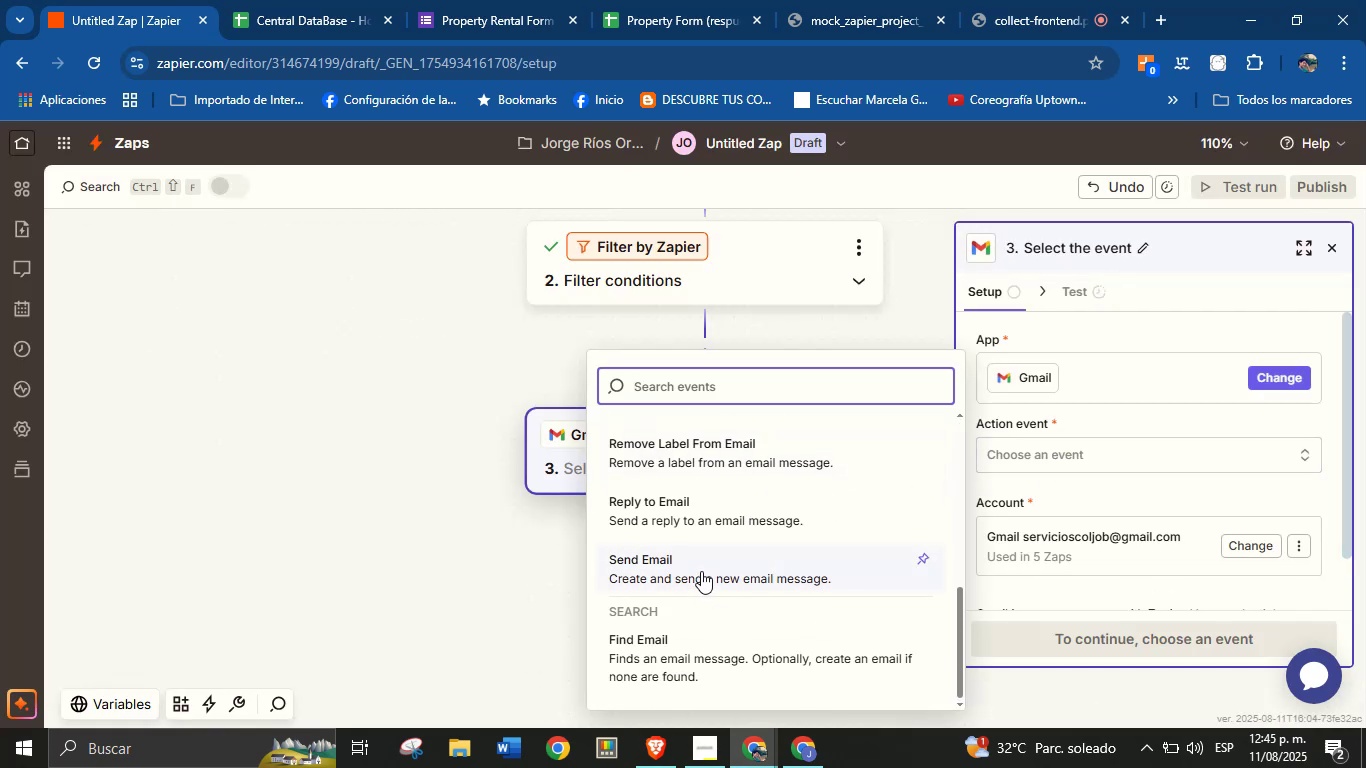 
left_click([701, 566])
 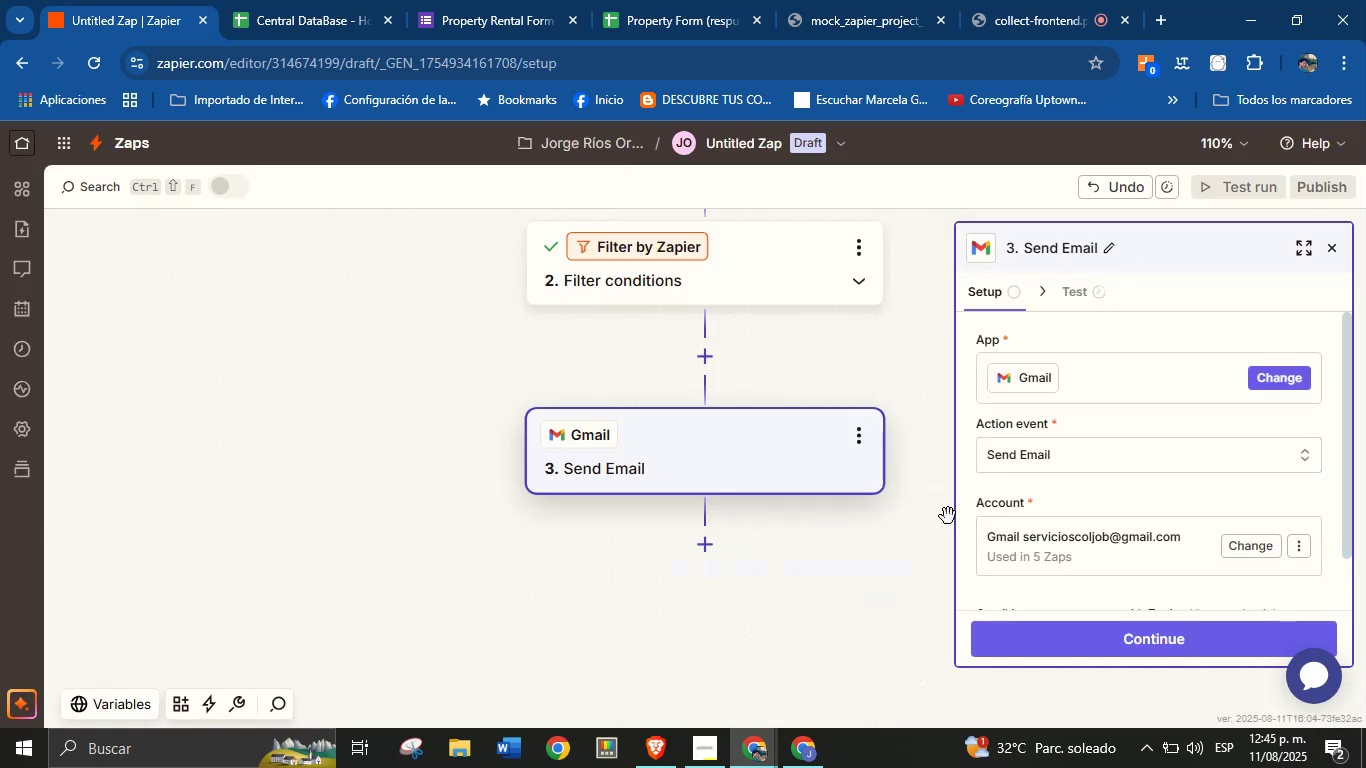 
scroll: coordinate [1128, 477], scroll_direction: up, amount: 1.0
 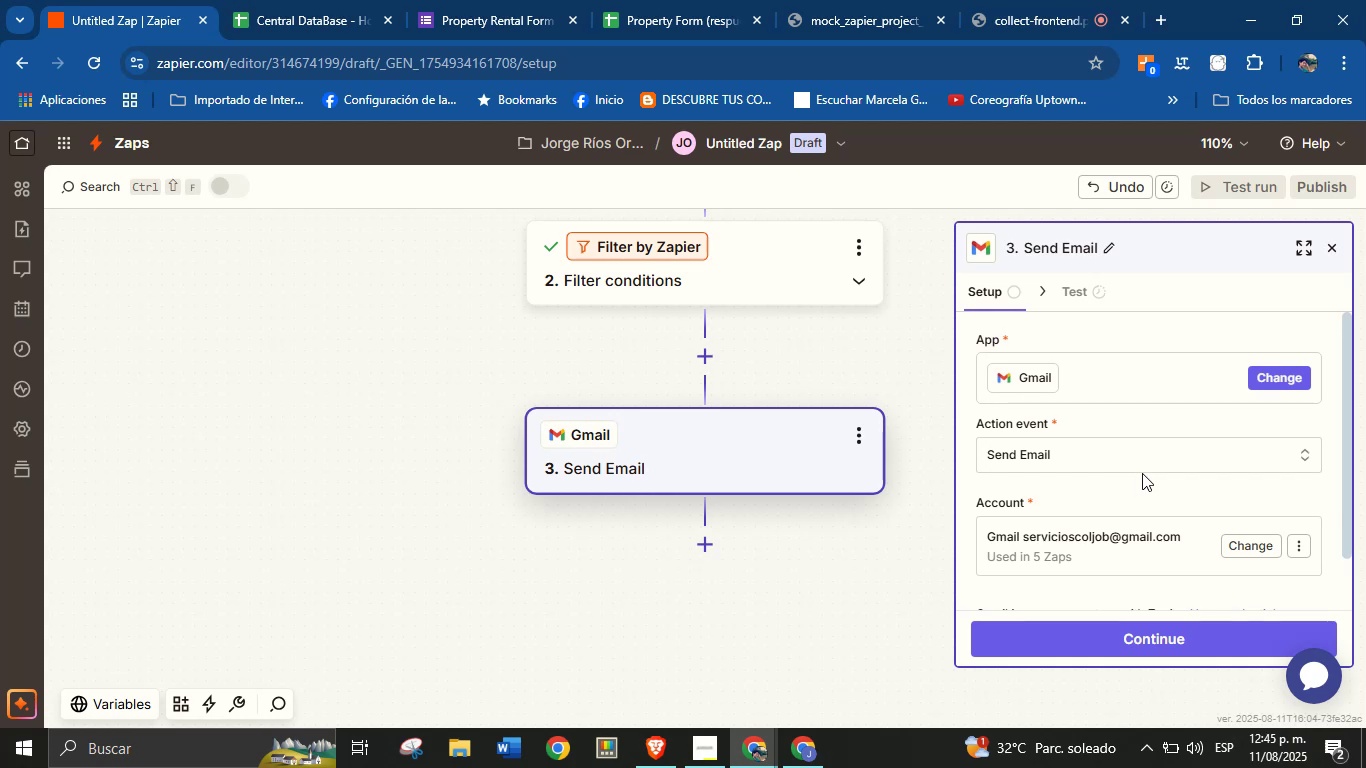 
scroll: coordinate [1155, 466], scroll_direction: down, amount: 1.0
 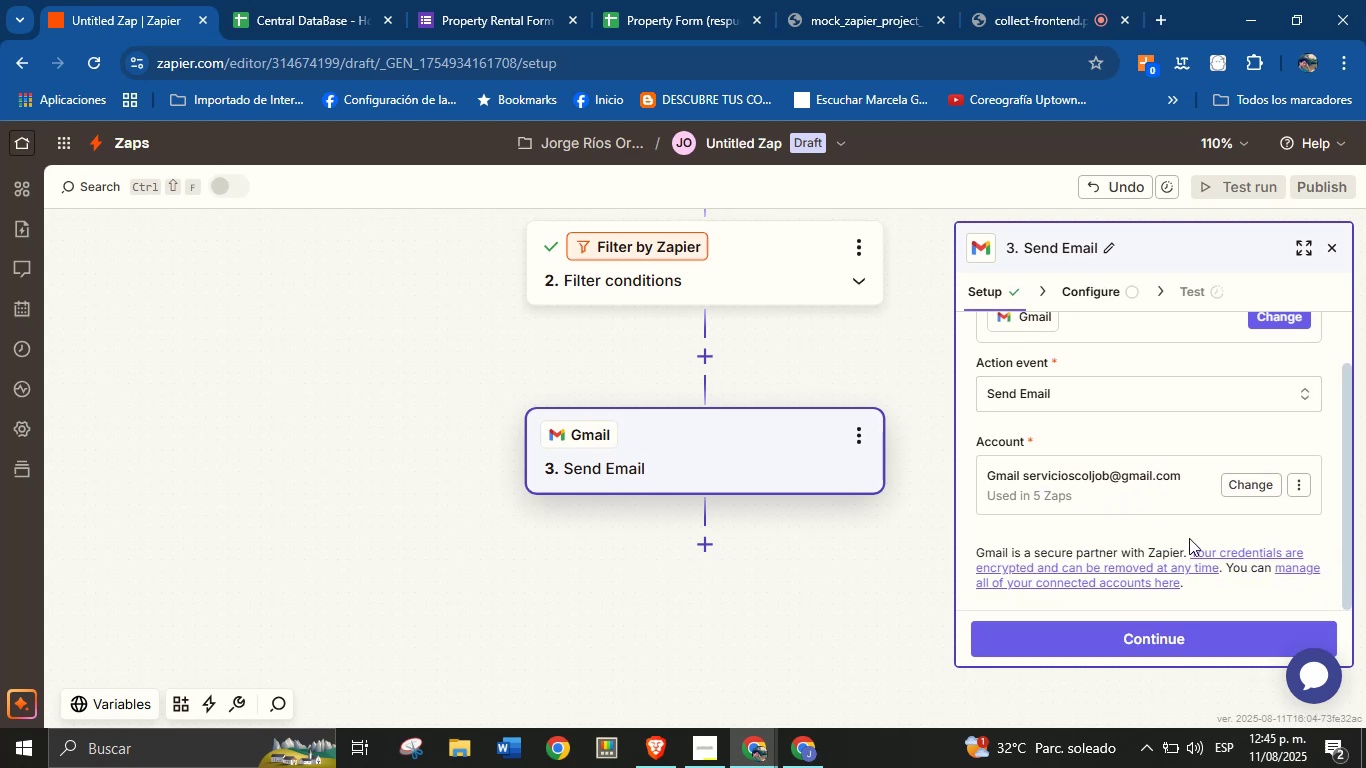 
left_click([1160, 633])
 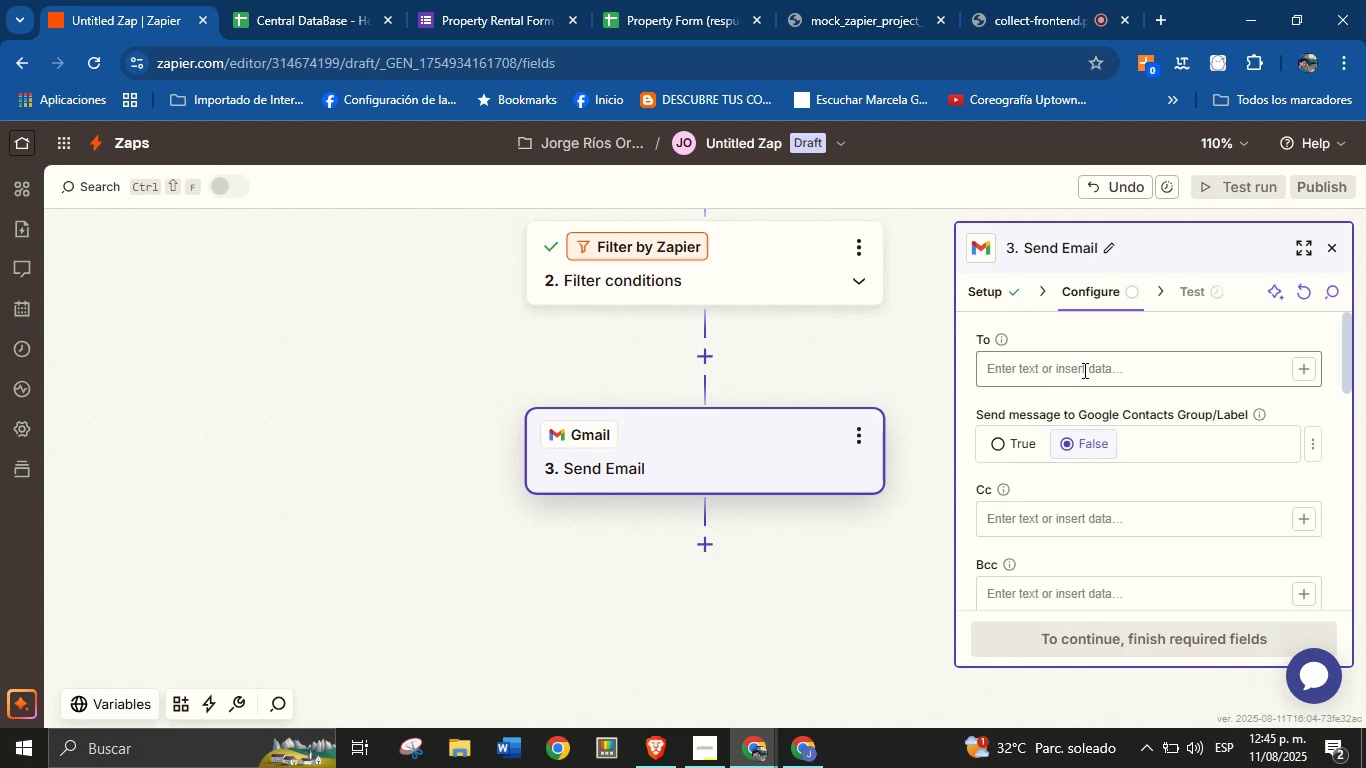 
left_click([1126, 369])
 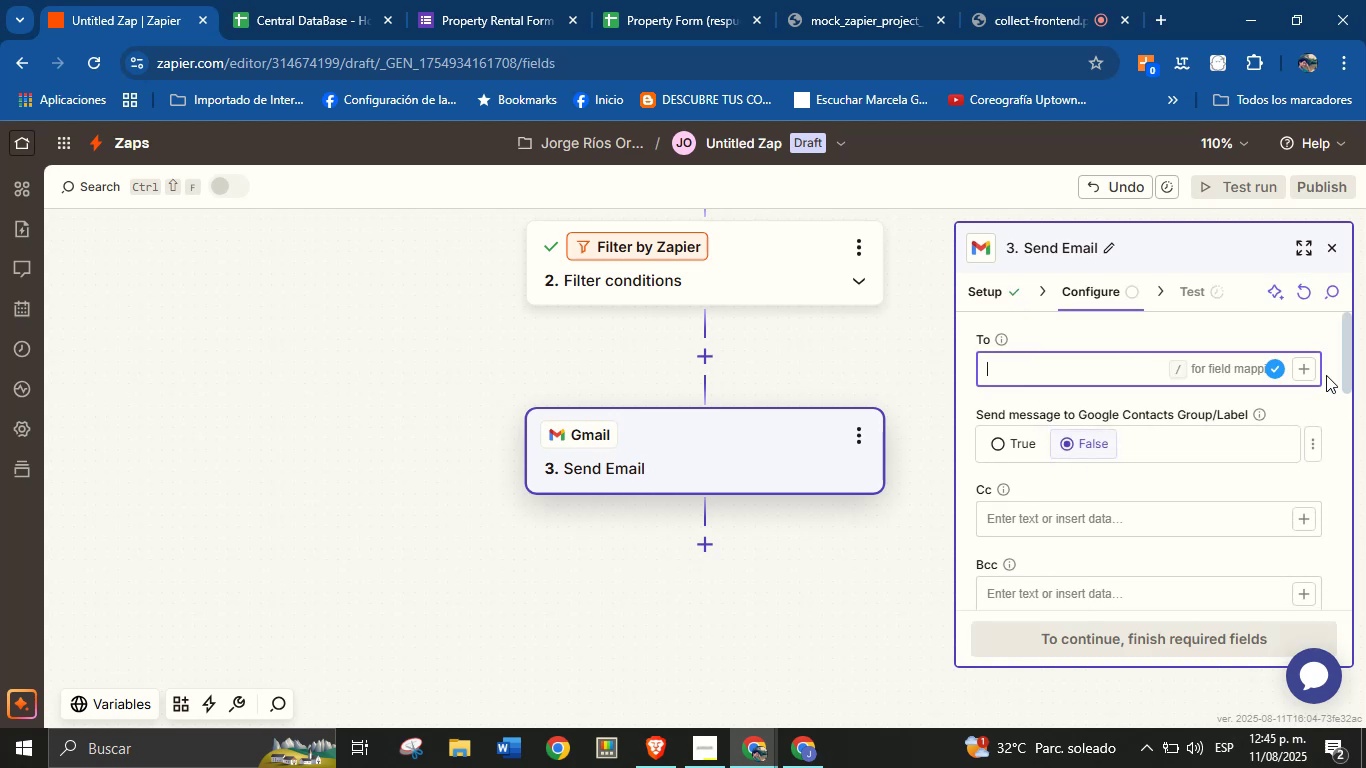 
left_click([1309, 374])
 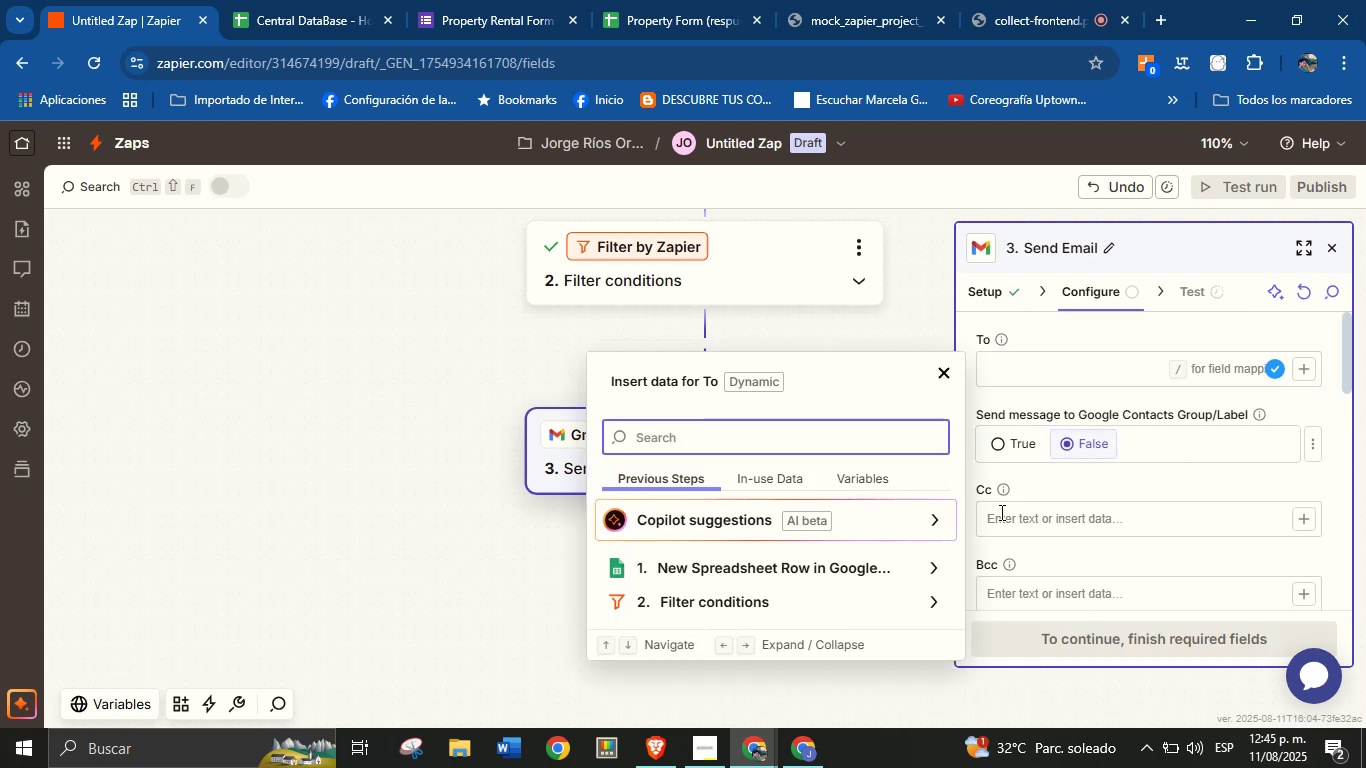 
scroll: coordinate [862, 577], scroll_direction: down, amount: 2.0
 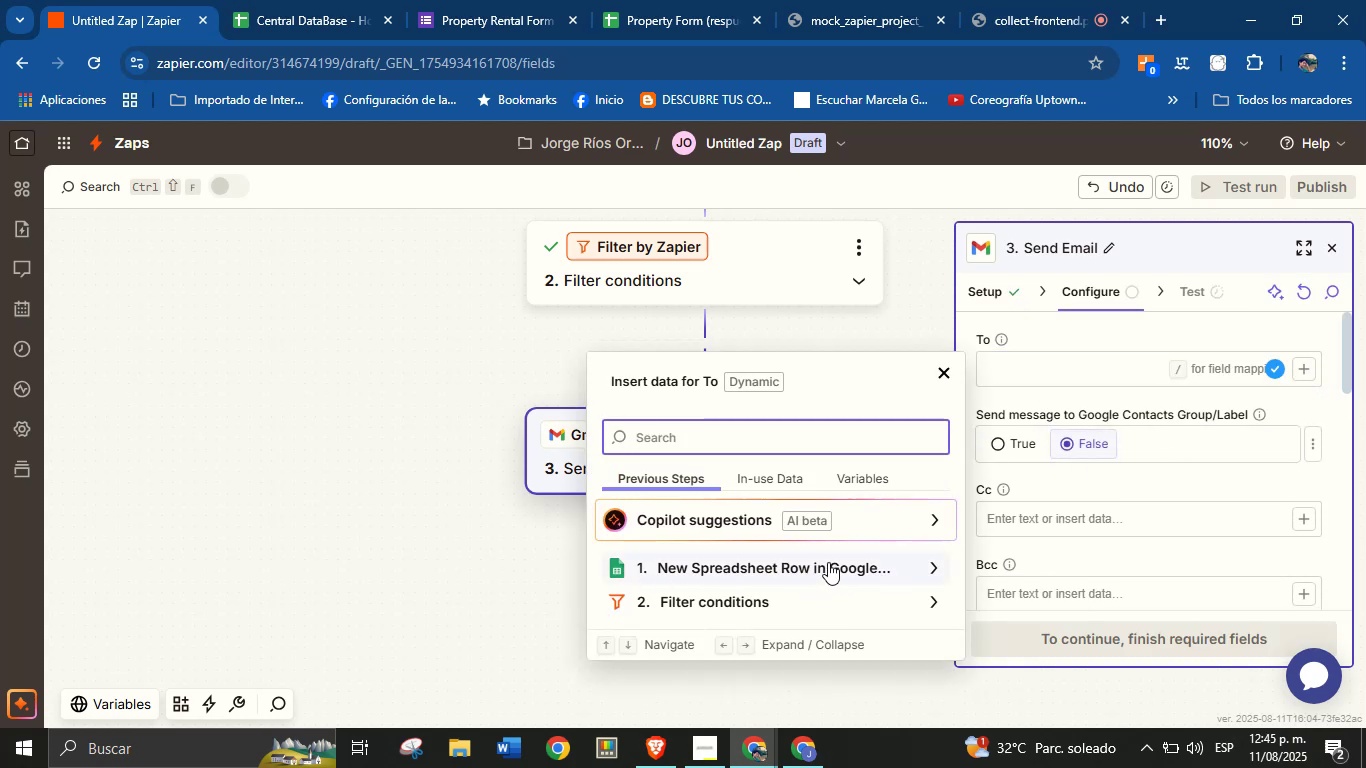 
left_click([834, 560])
 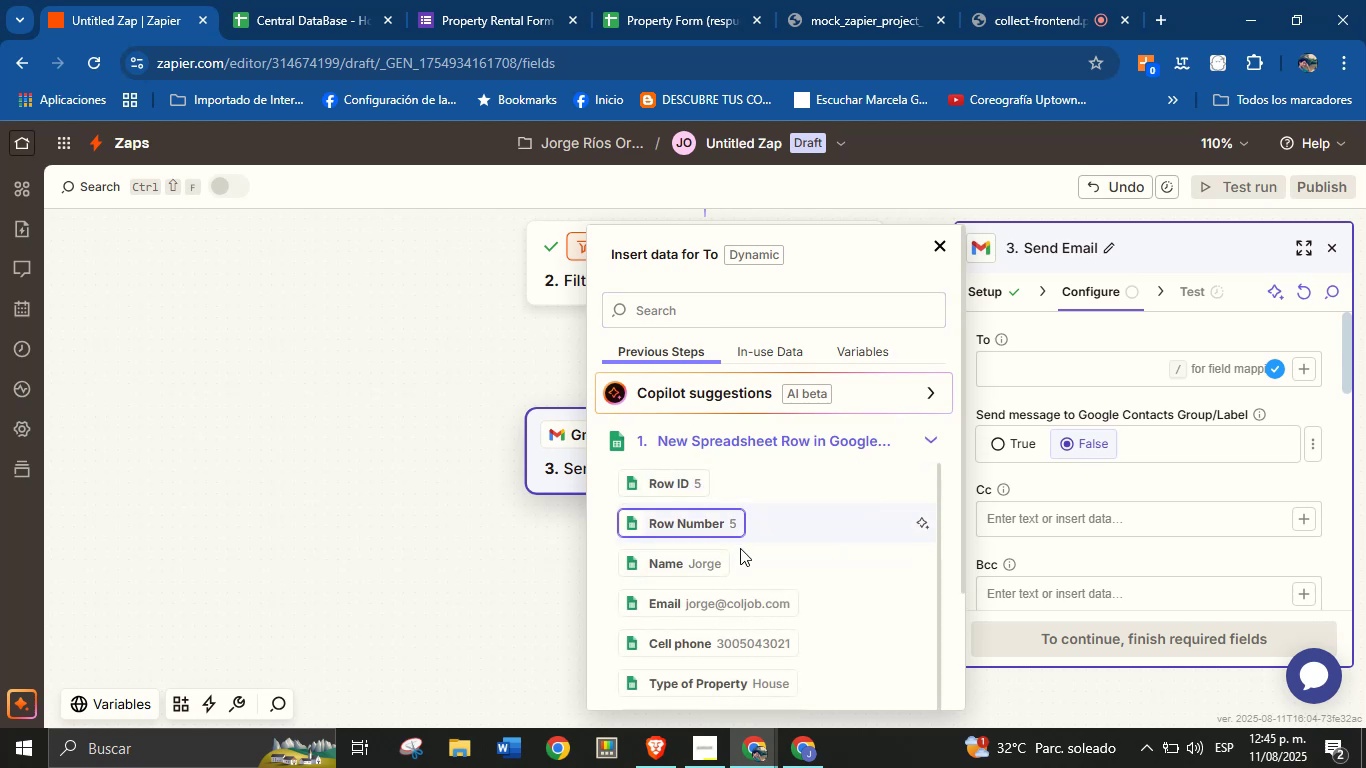 
left_click([723, 595])
 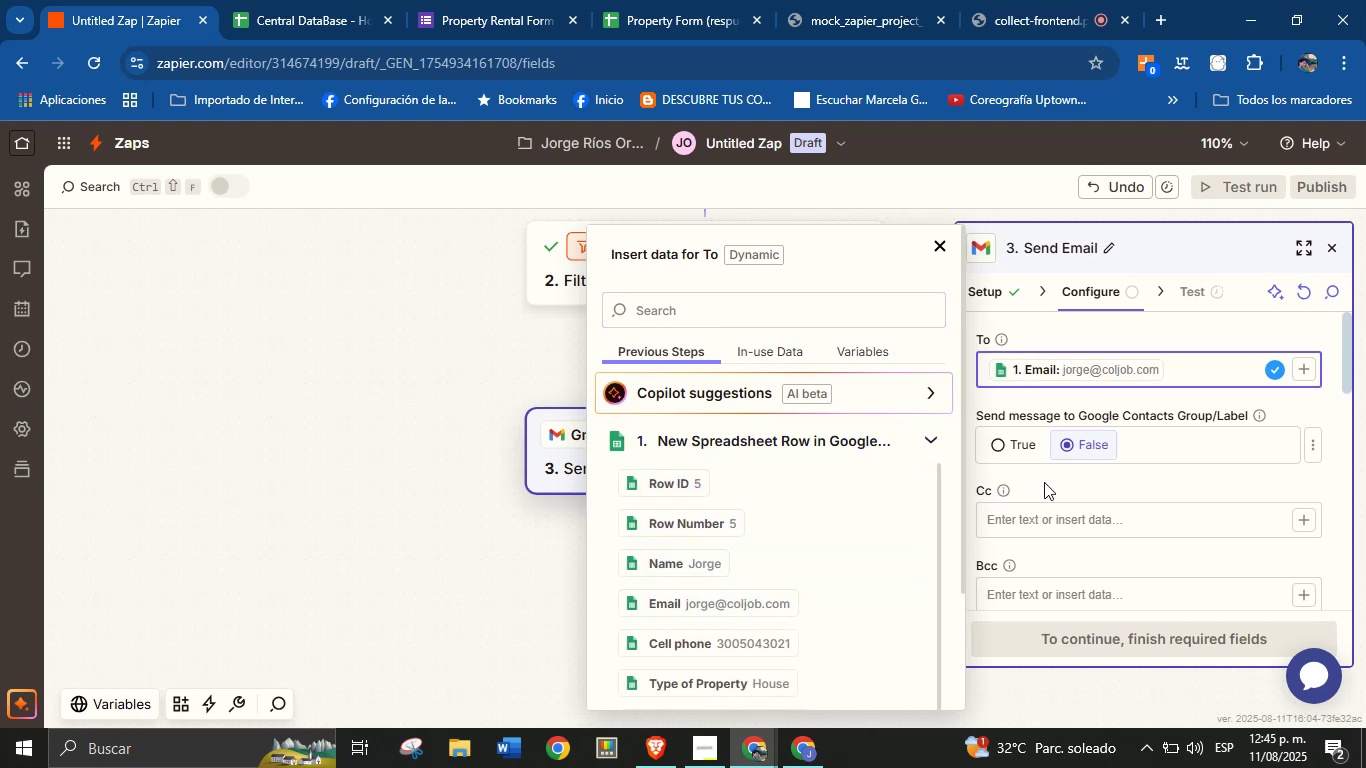 
left_click([1063, 476])
 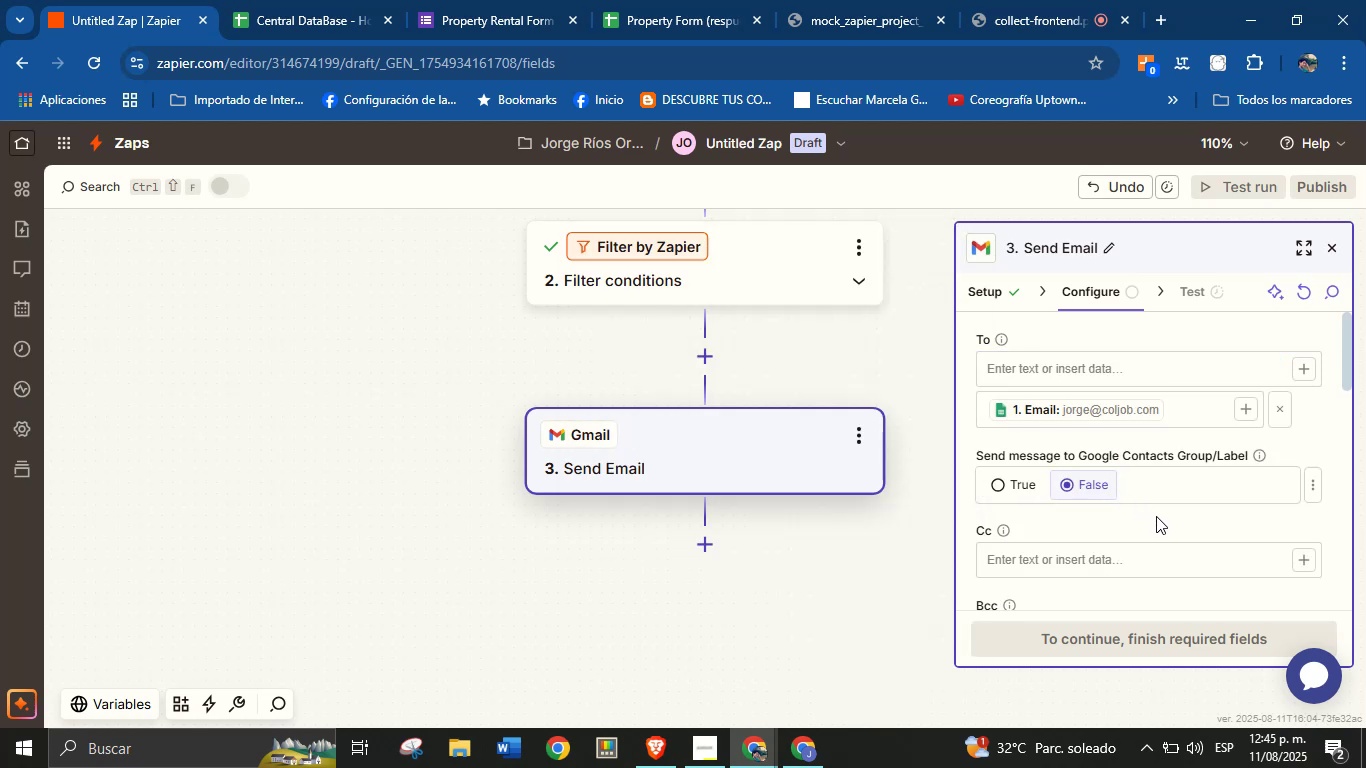 
scroll: coordinate [1179, 516], scroll_direction: down, amount: 3.0
 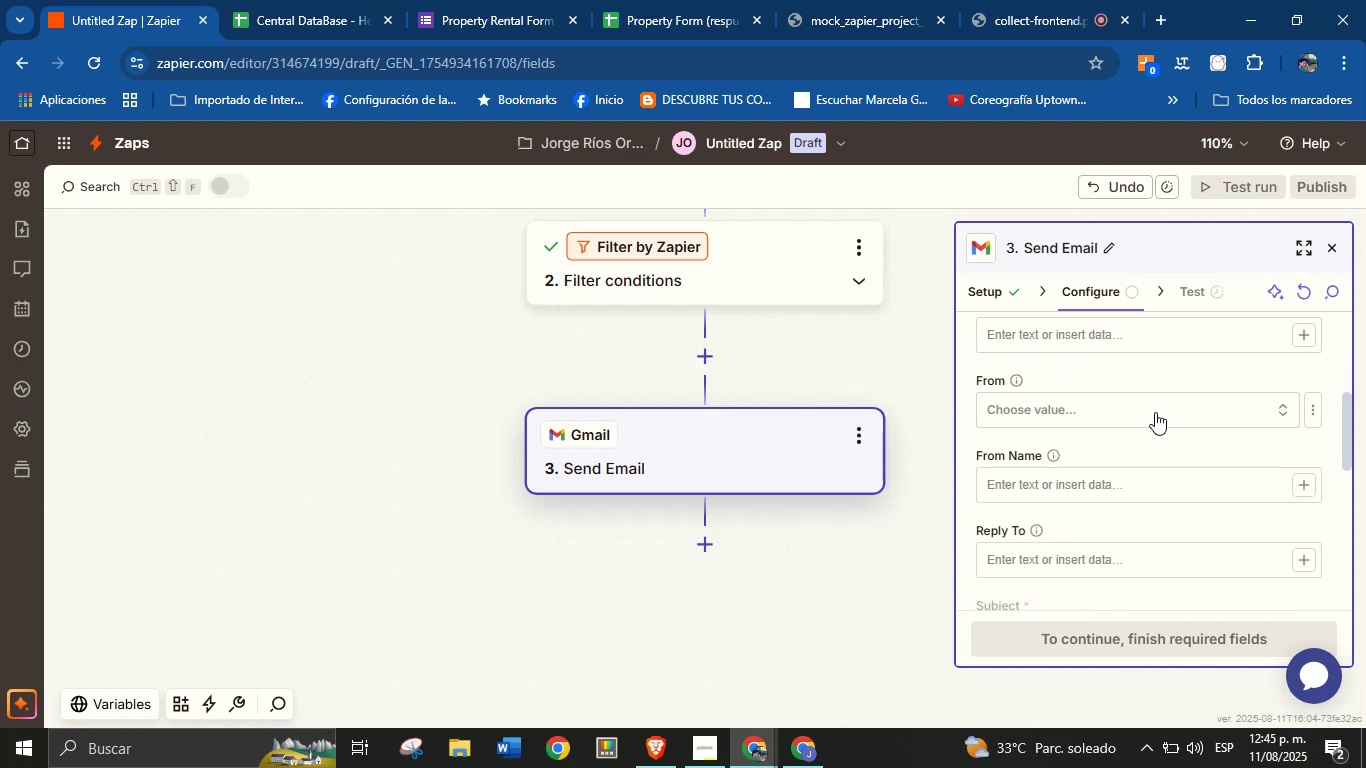 
left_click([1162, 403])
 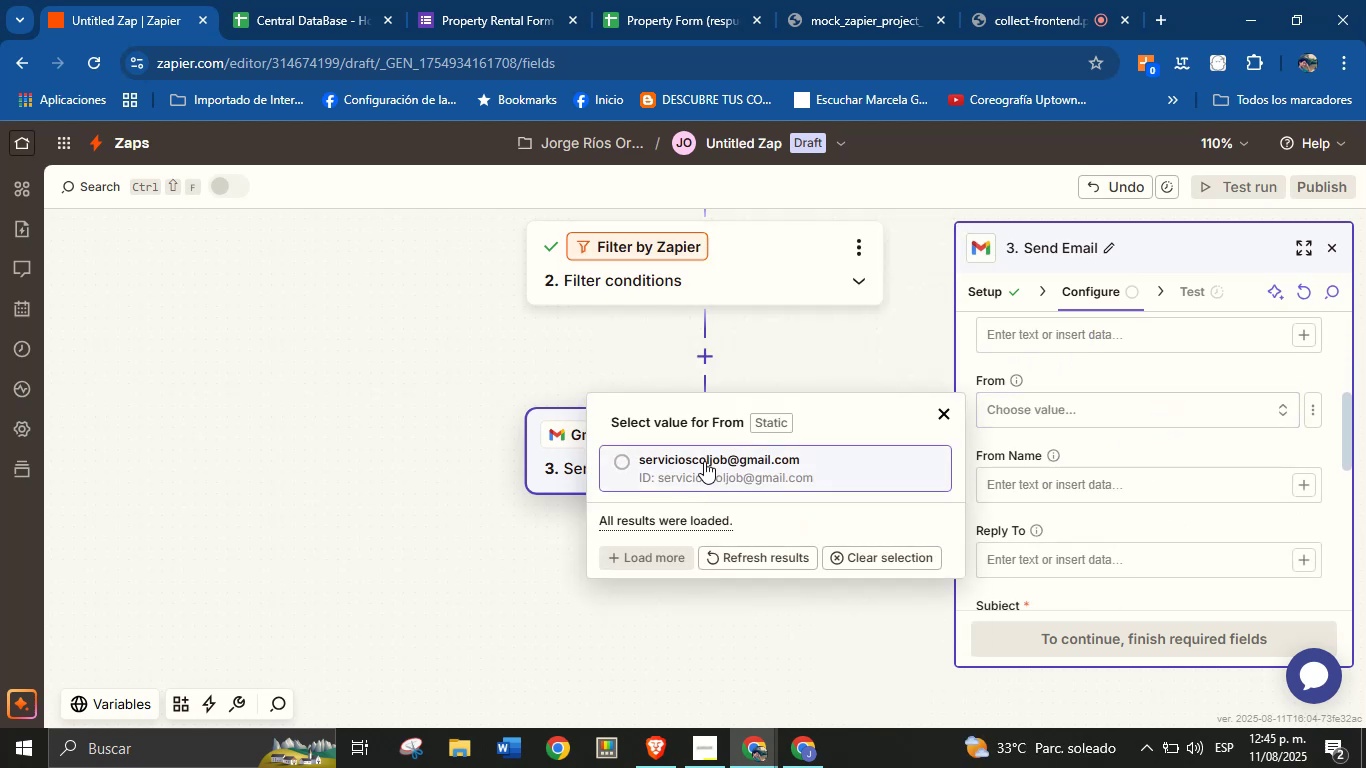 
left_click([700, 469])
 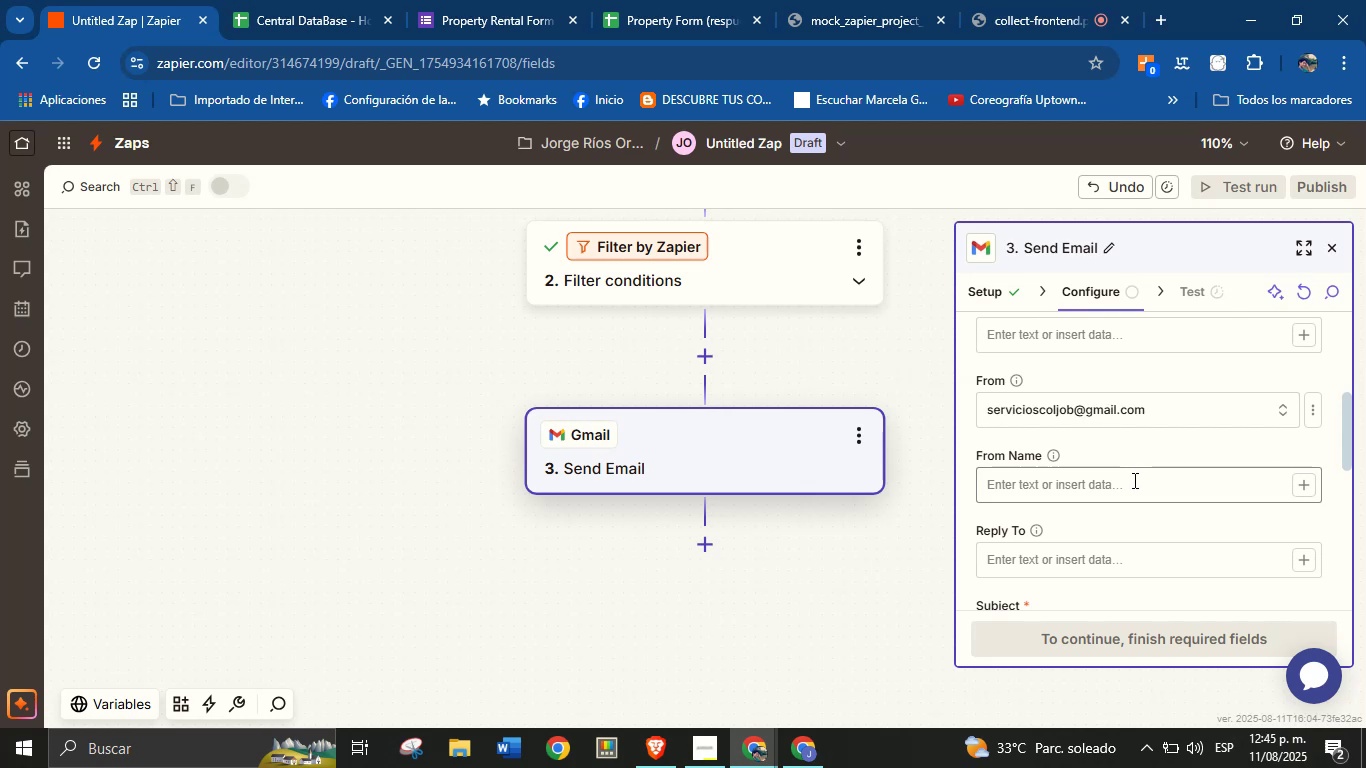 
left_click([1133, 488])
 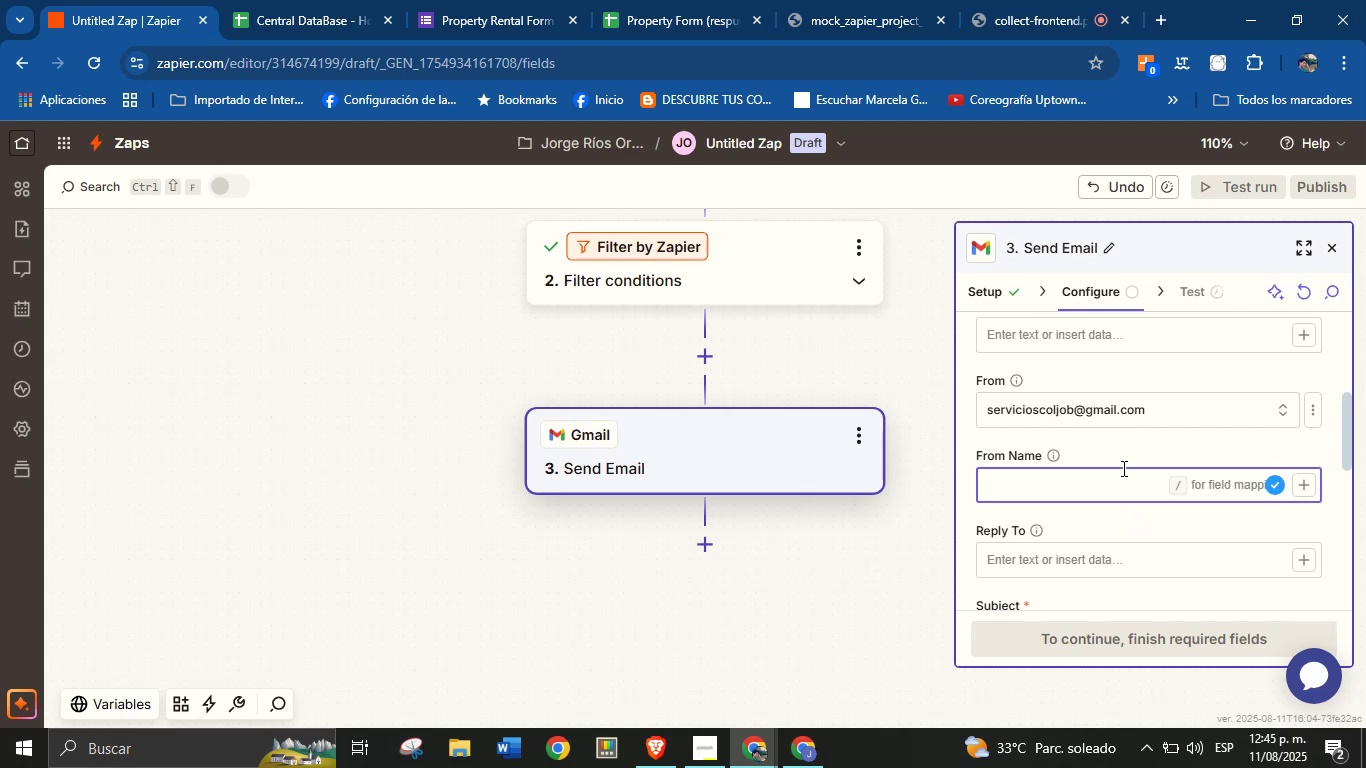 
type(Jorge From ColJob)
 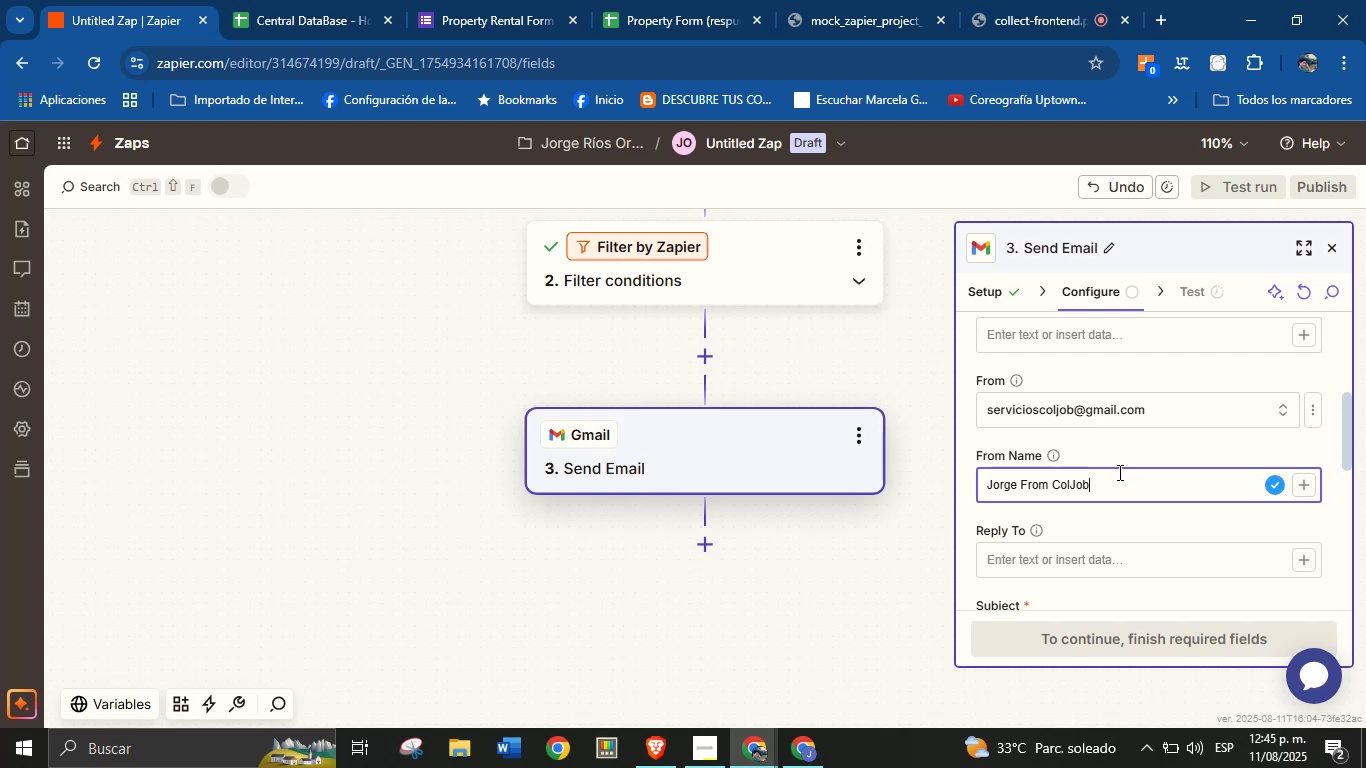 
scroll: coordinate [1121, 512], scroll_direction: down, amount: 2.0
 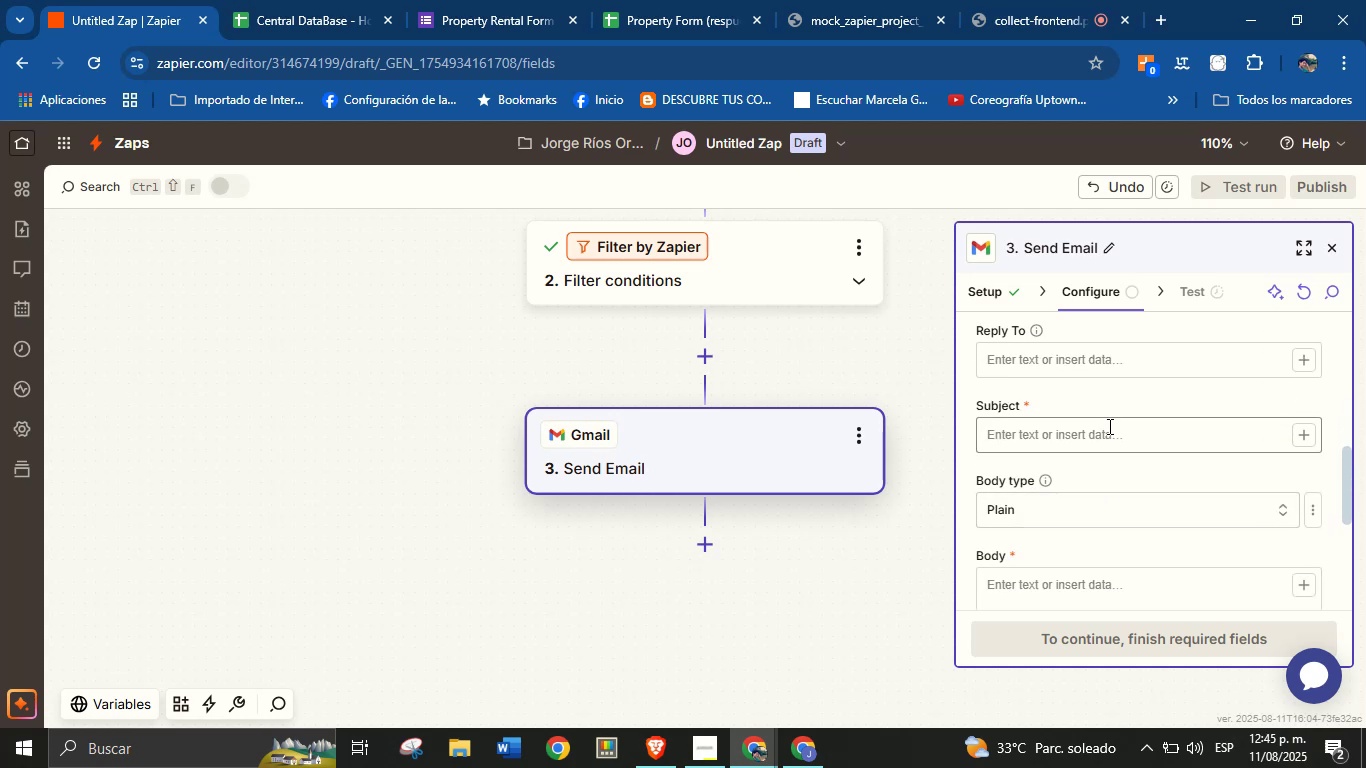 
left_click([1106, 433])
 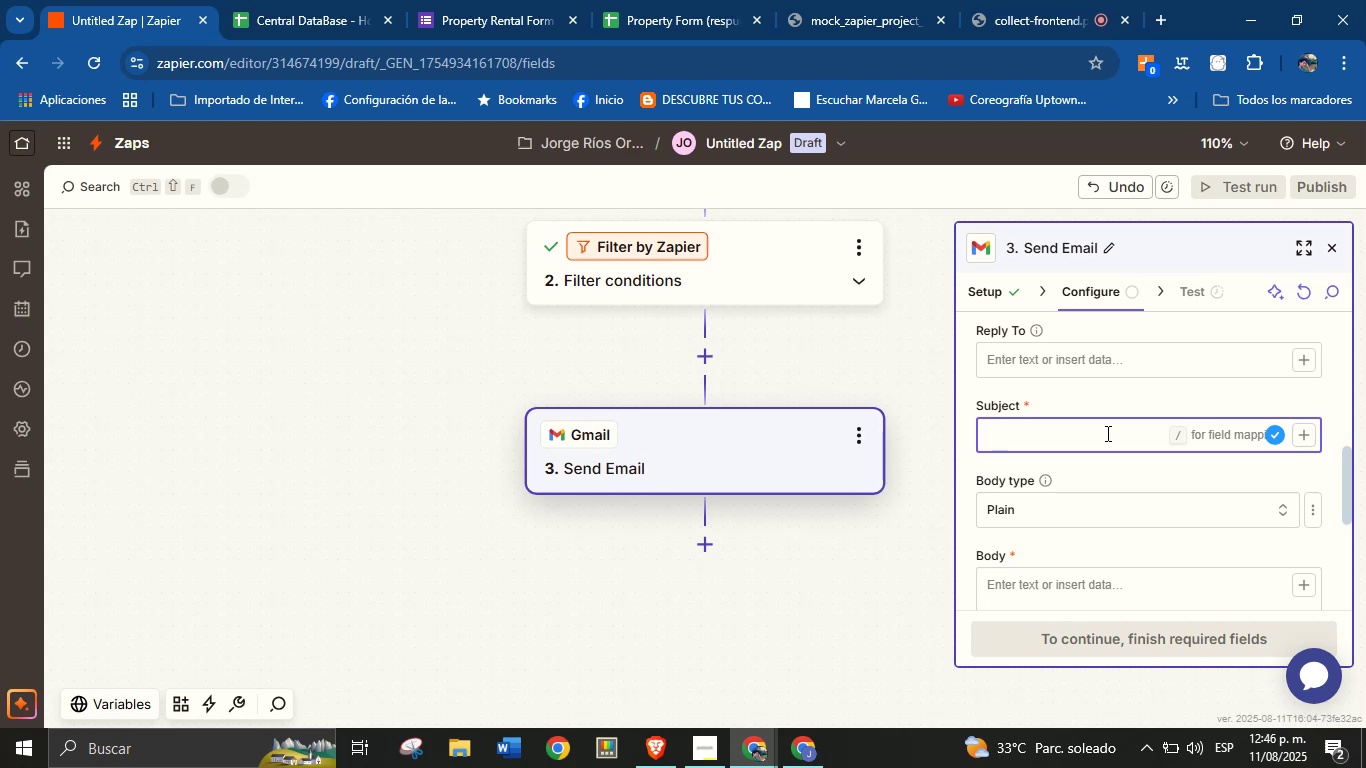 
wait(25.76)
 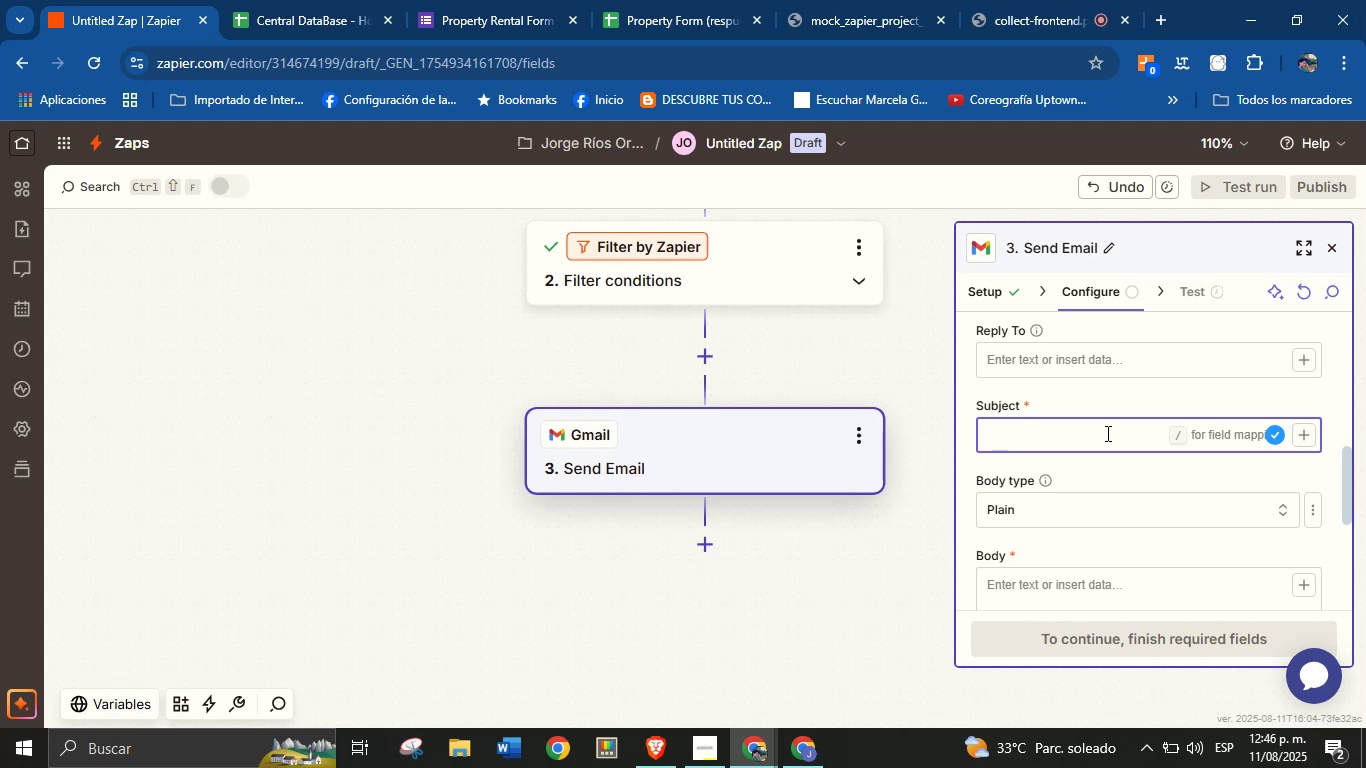 
type(Thank you for your interest in sa)
key(Backspace)
type(elling)
 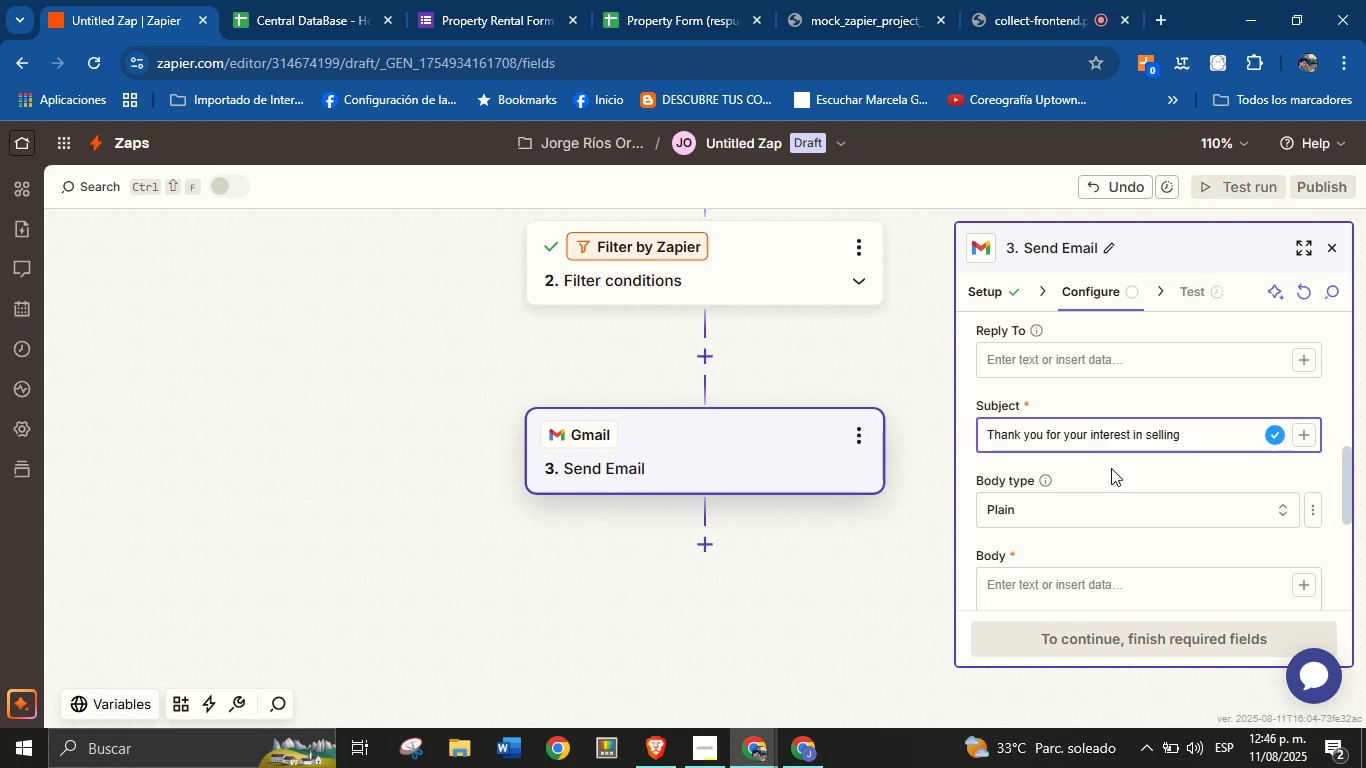 
left_click([1130, 467])
 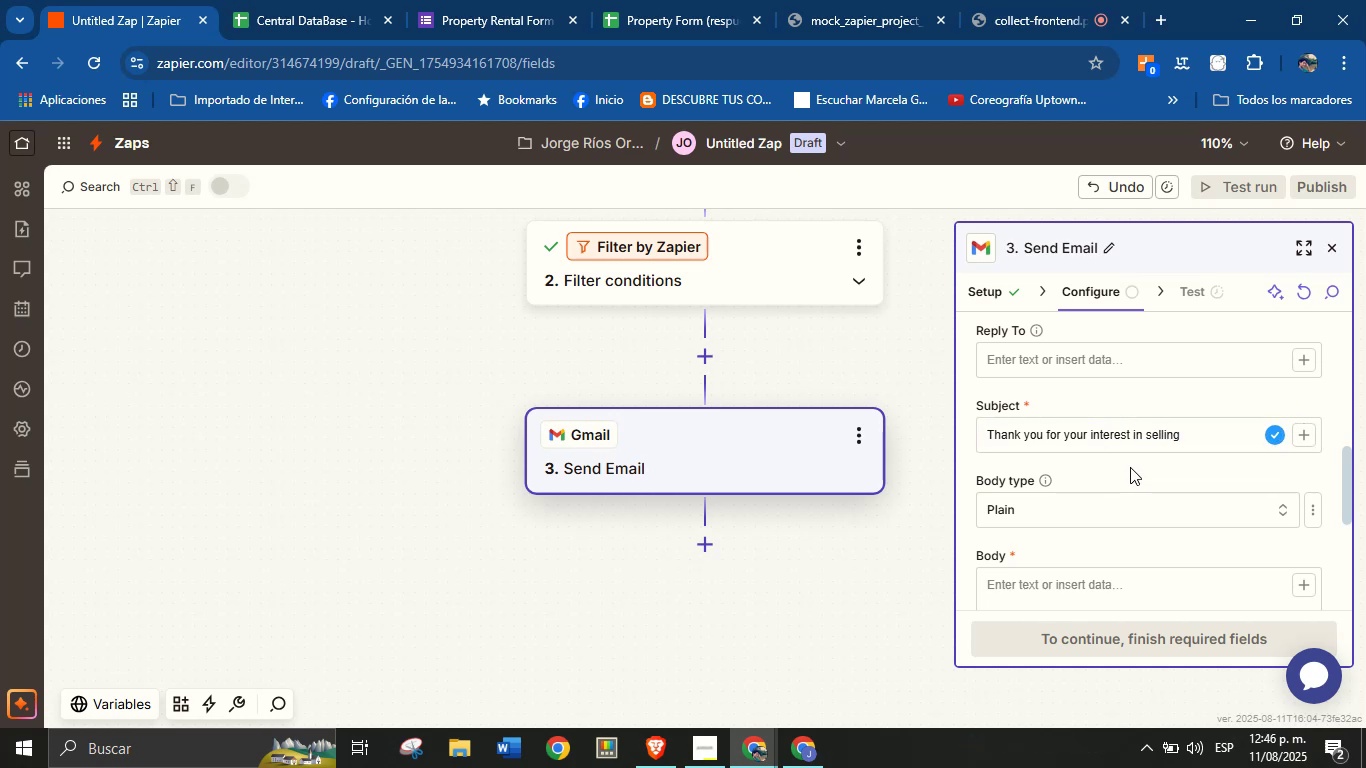 
scroll: coordinate [1130, 467], scroll_direction: down, amount: 1.0
 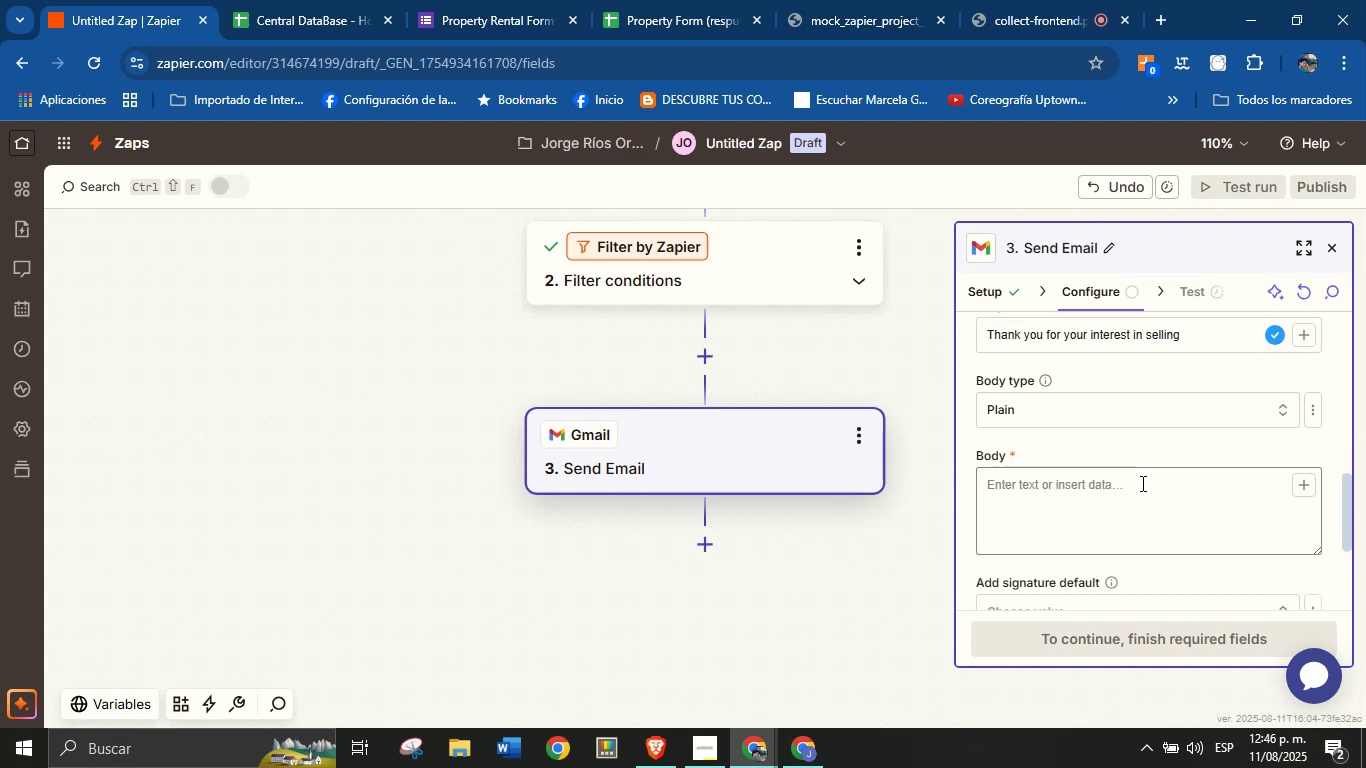 
left_click([1141, 482])
 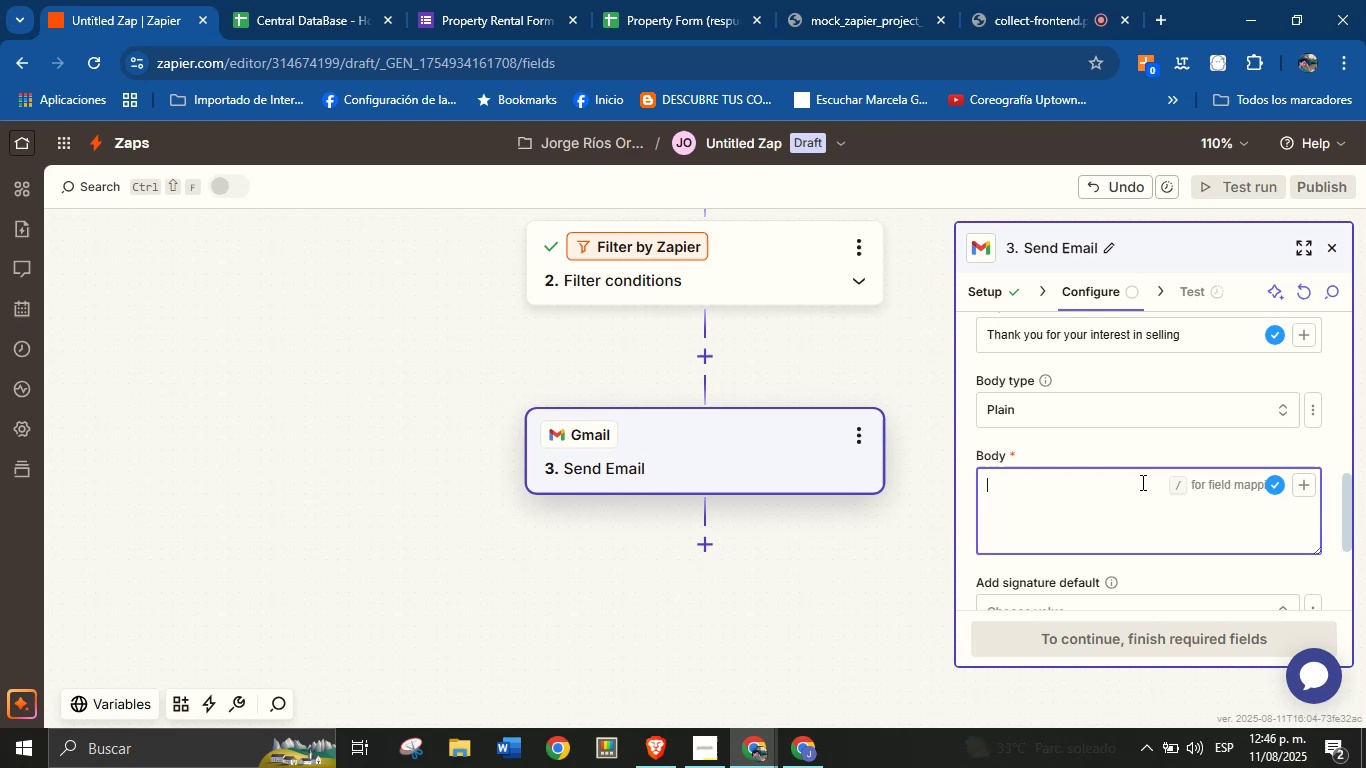 
left_click([1188, 337])
 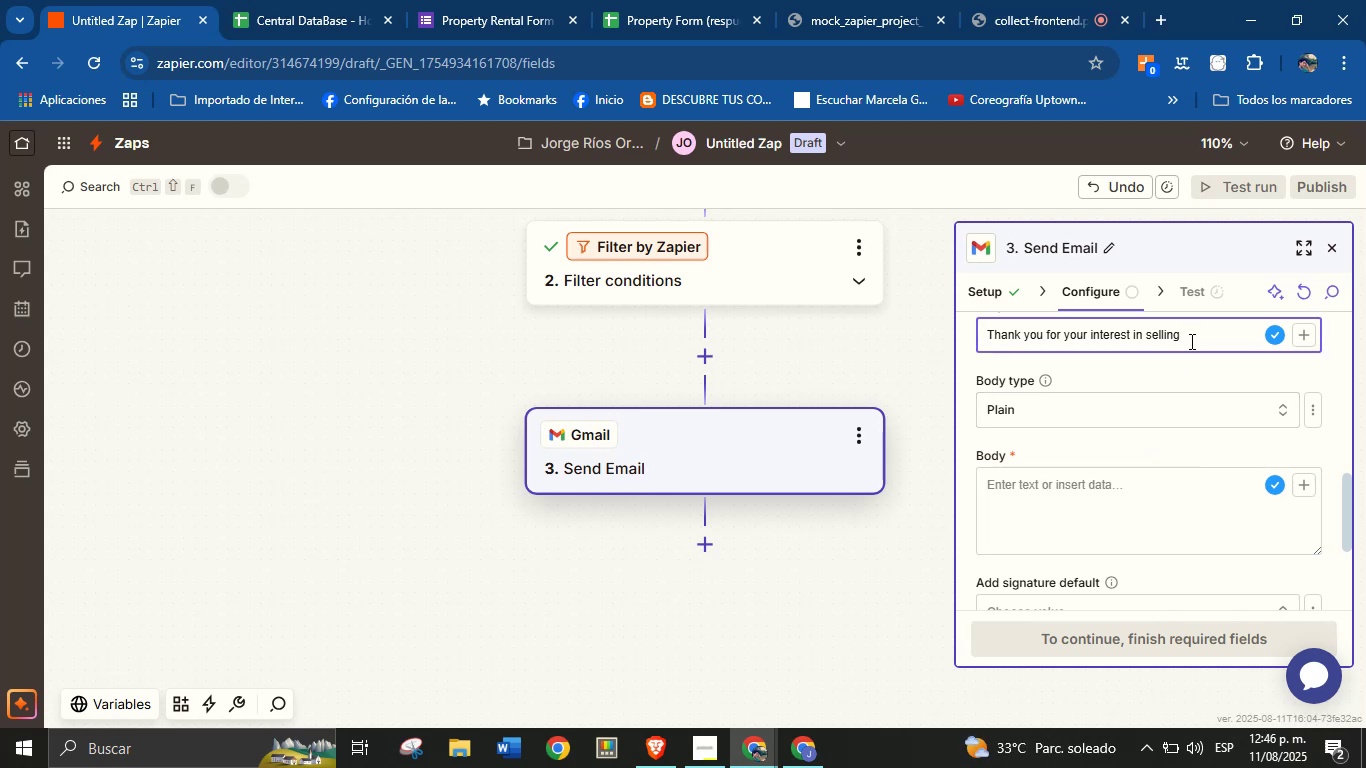 
key(Shift+1)
 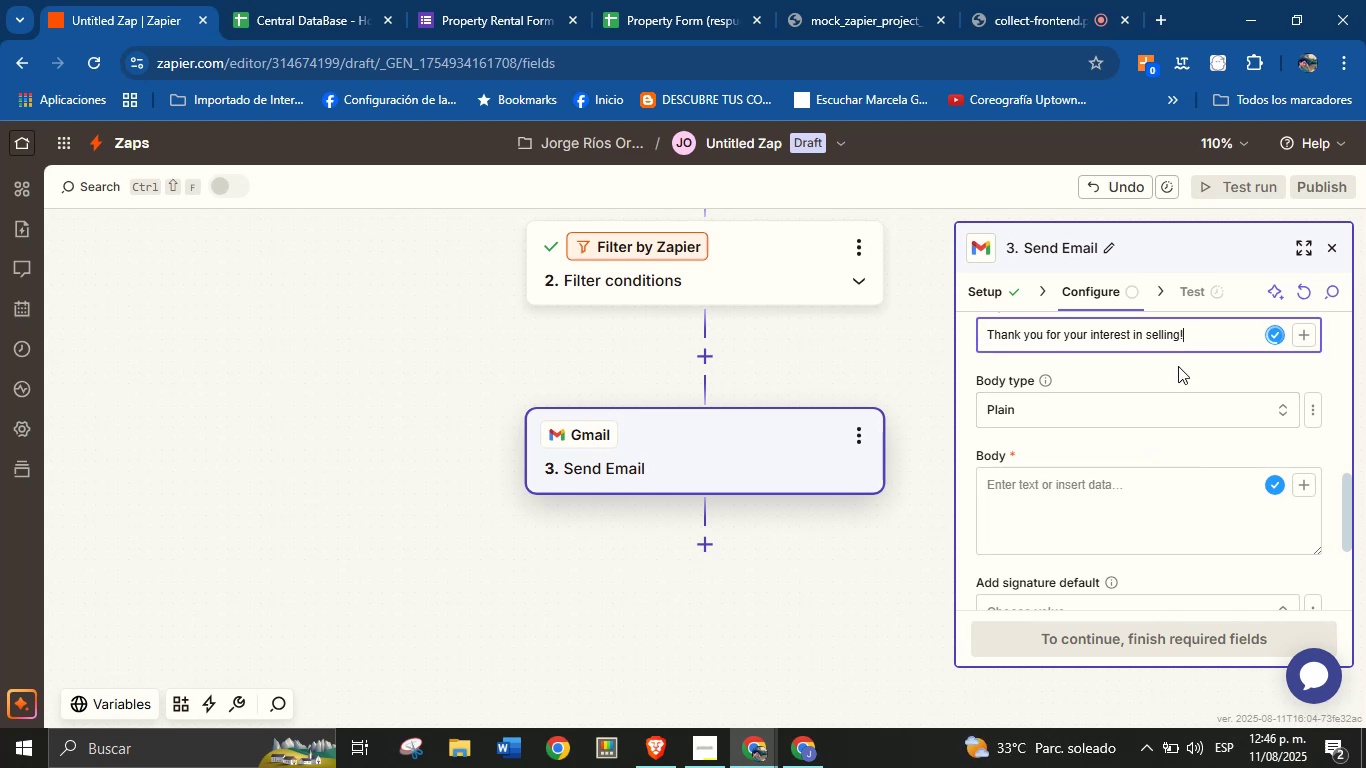 
left_click([1156, 496])
 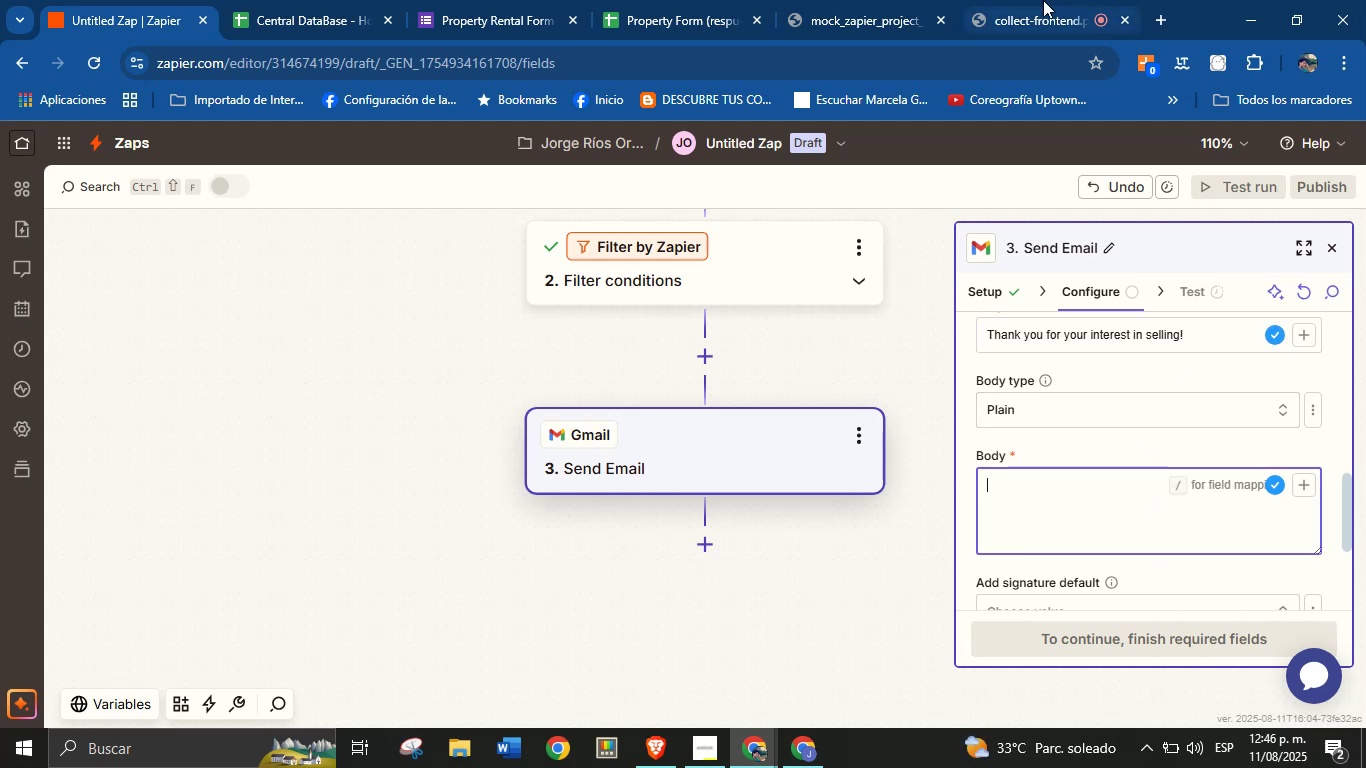 
left_click([802, 758])
 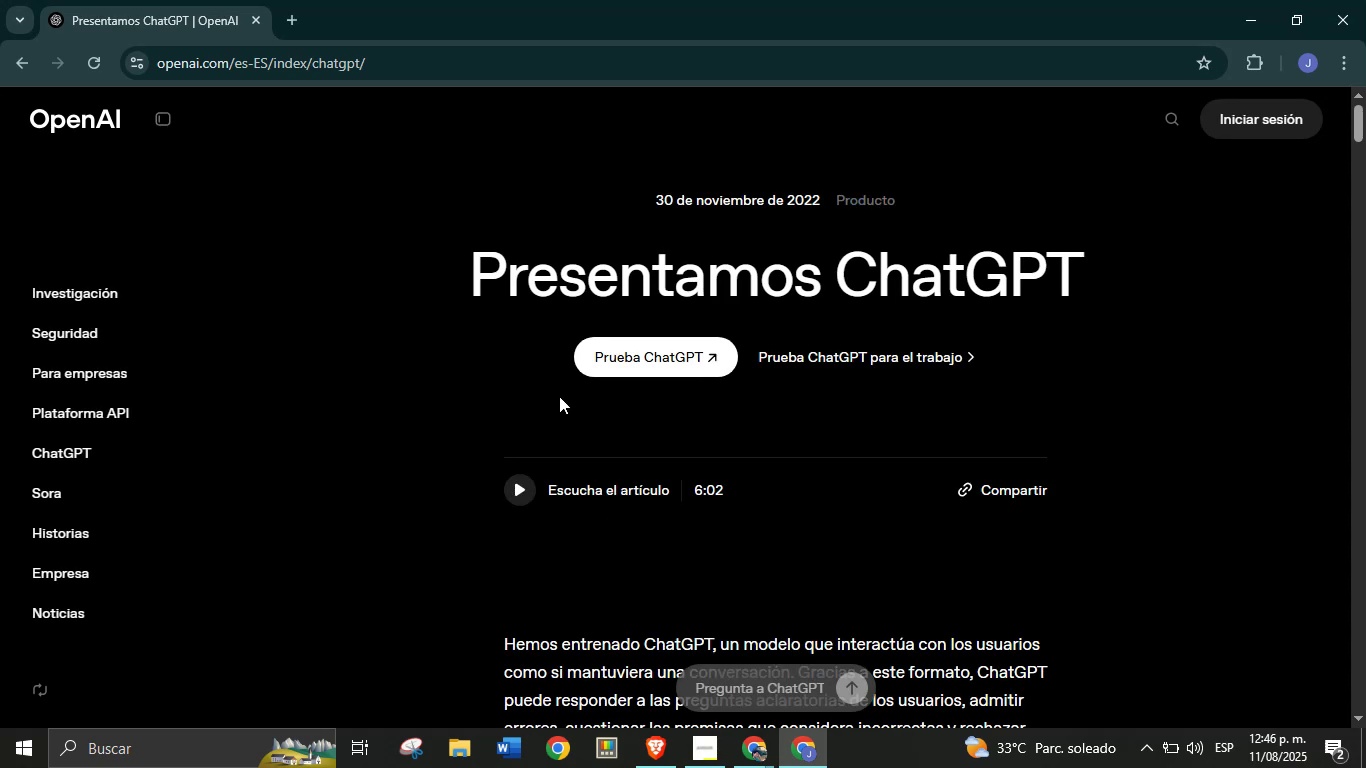 
left_click([644, 354])
 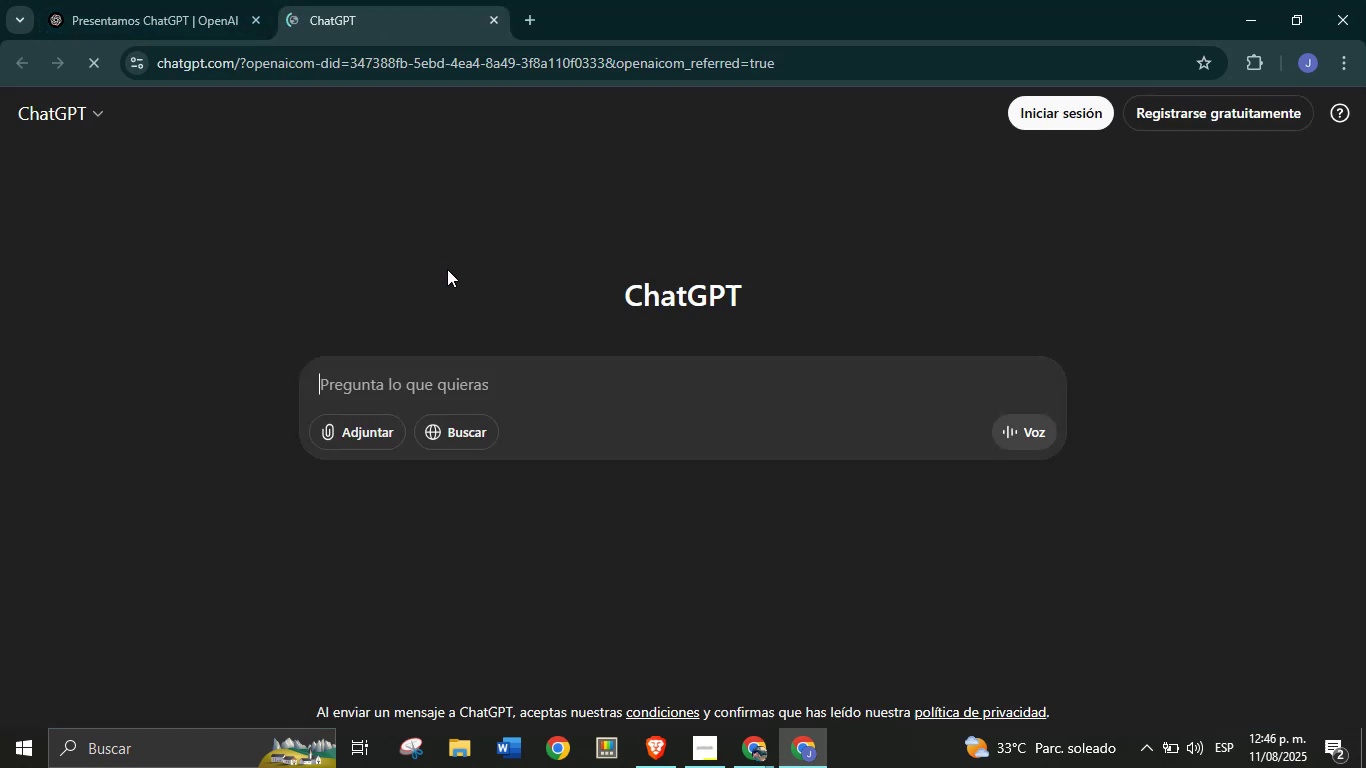 
type(dame una plantilla muy breven)
key(Backspace)
 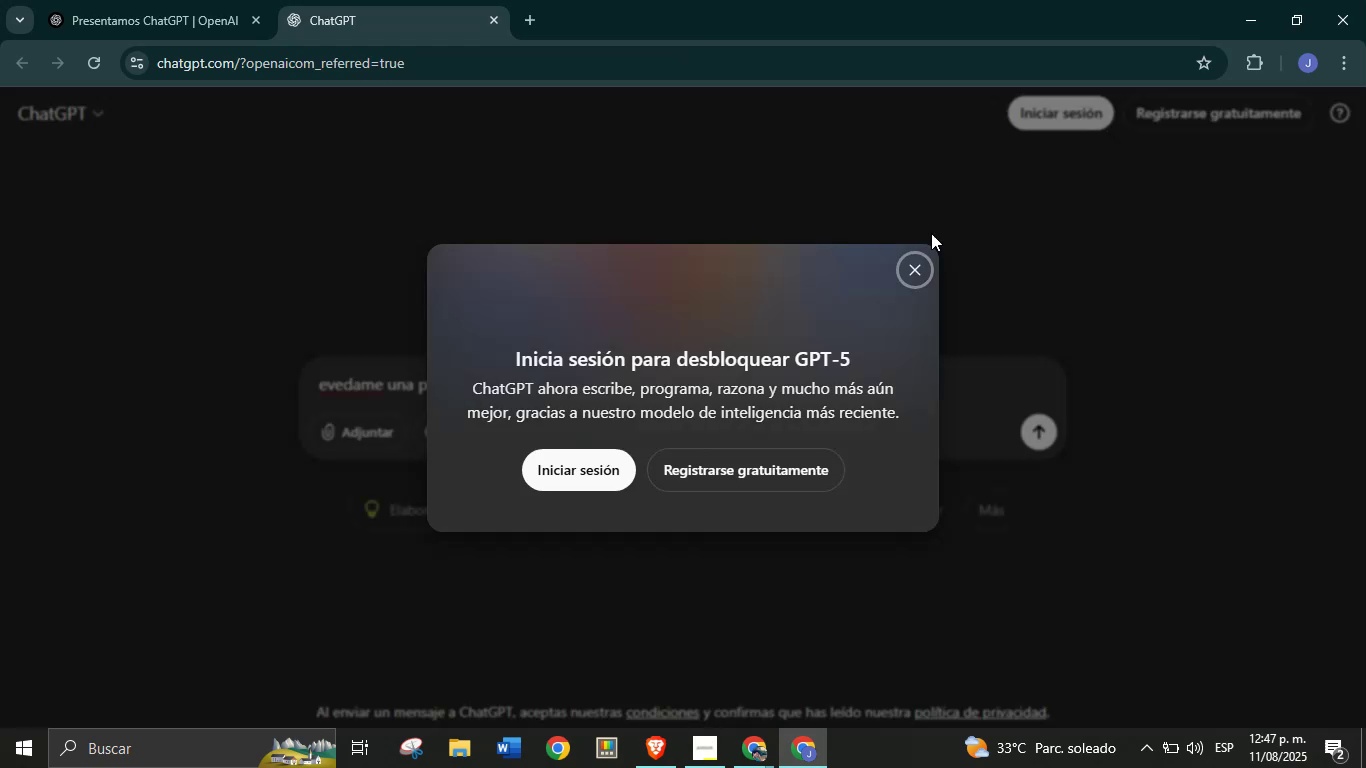 
left_click([915, 258])
 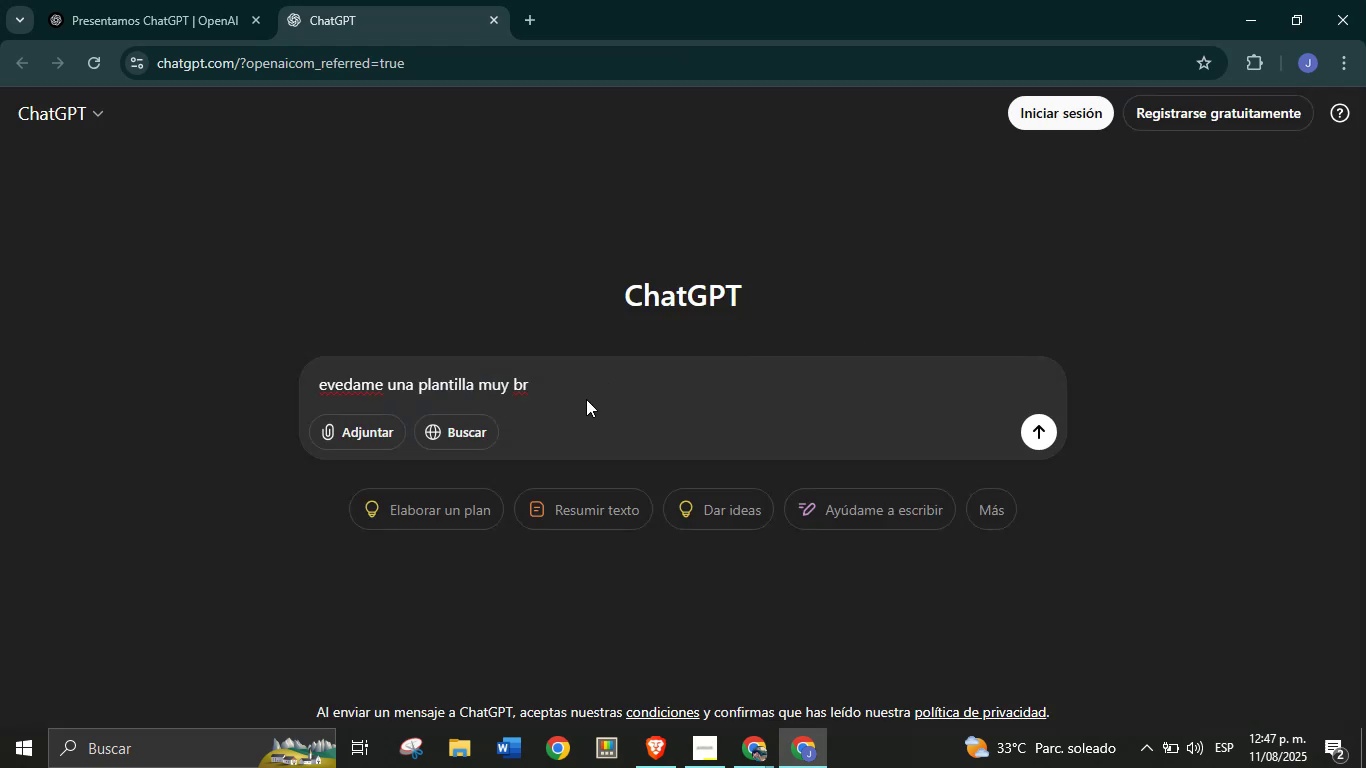 
left_click([538, 382])
 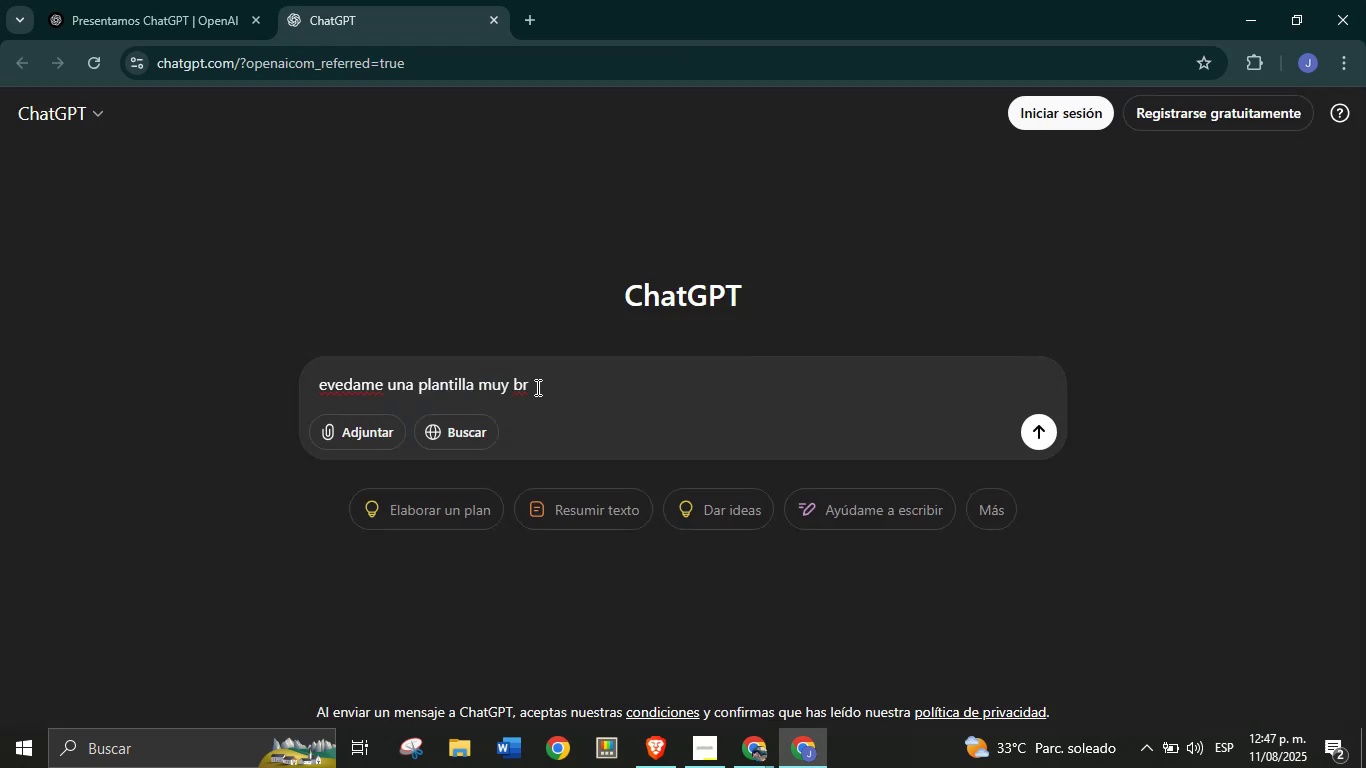 
left_click([536, 385])
 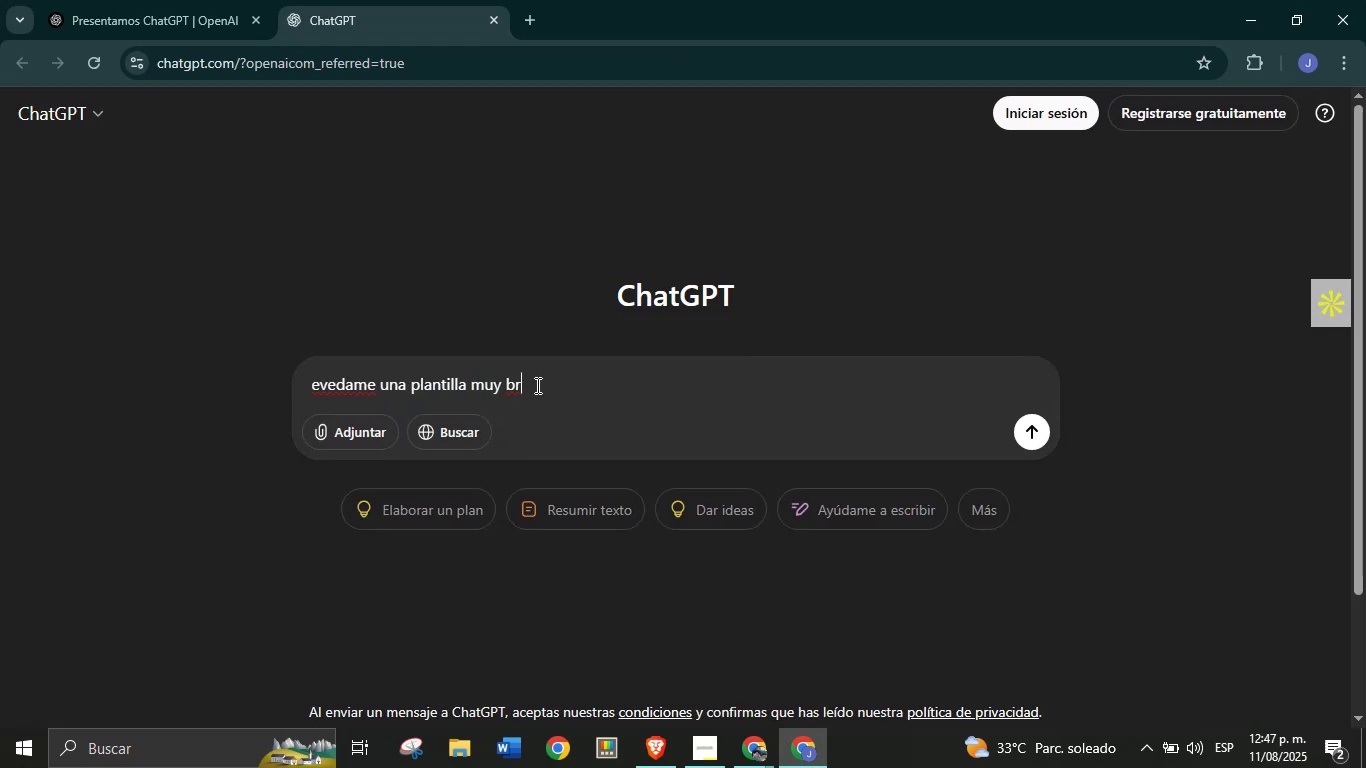 
type(eve como mensaje de agradecimiento a alguien que ha )
key(Backspace)
key(Backspace)
key(Backspace)
type(quiere vender un a)
key(Backspace)
key(Backspace)
type(a propiedad y lo )
key(Backspace)
key(Backspace)
type(a ha registrado en mi web. )
 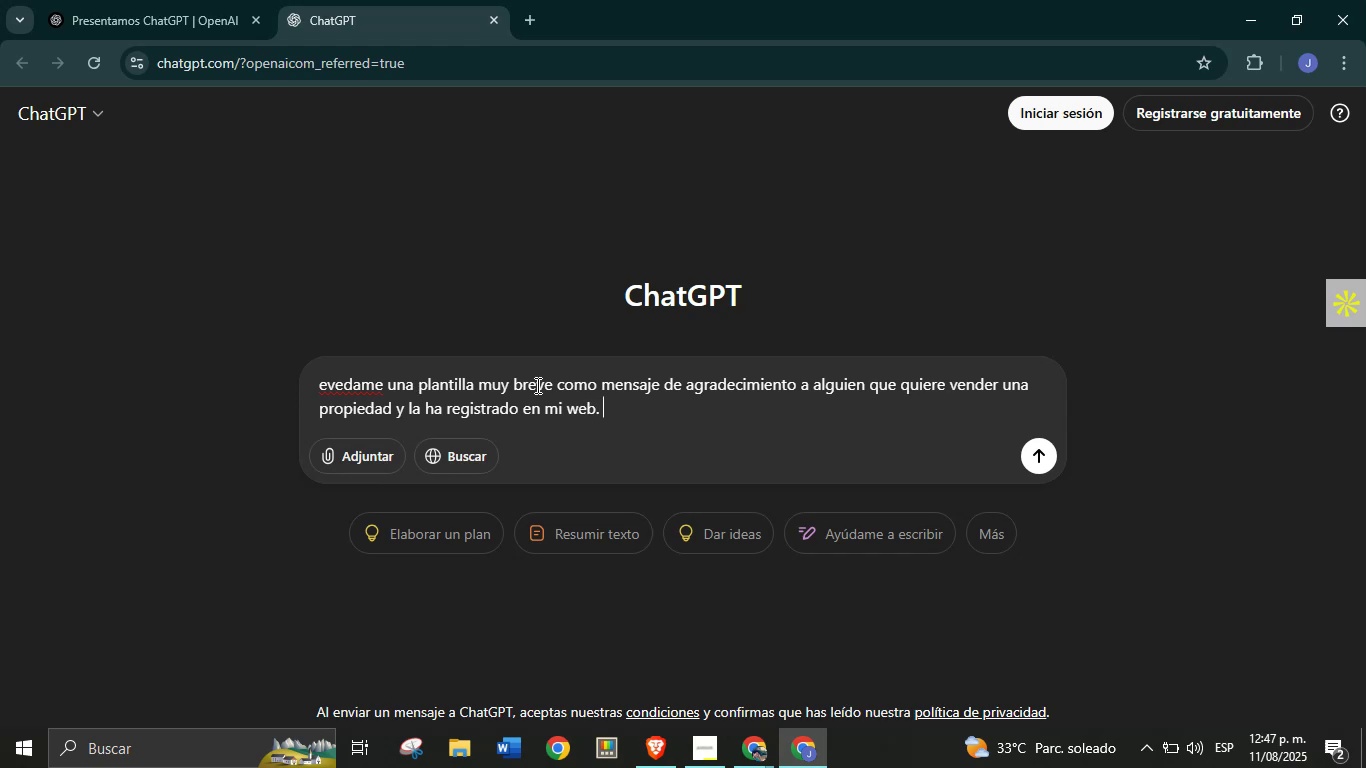 
key(Enter)
 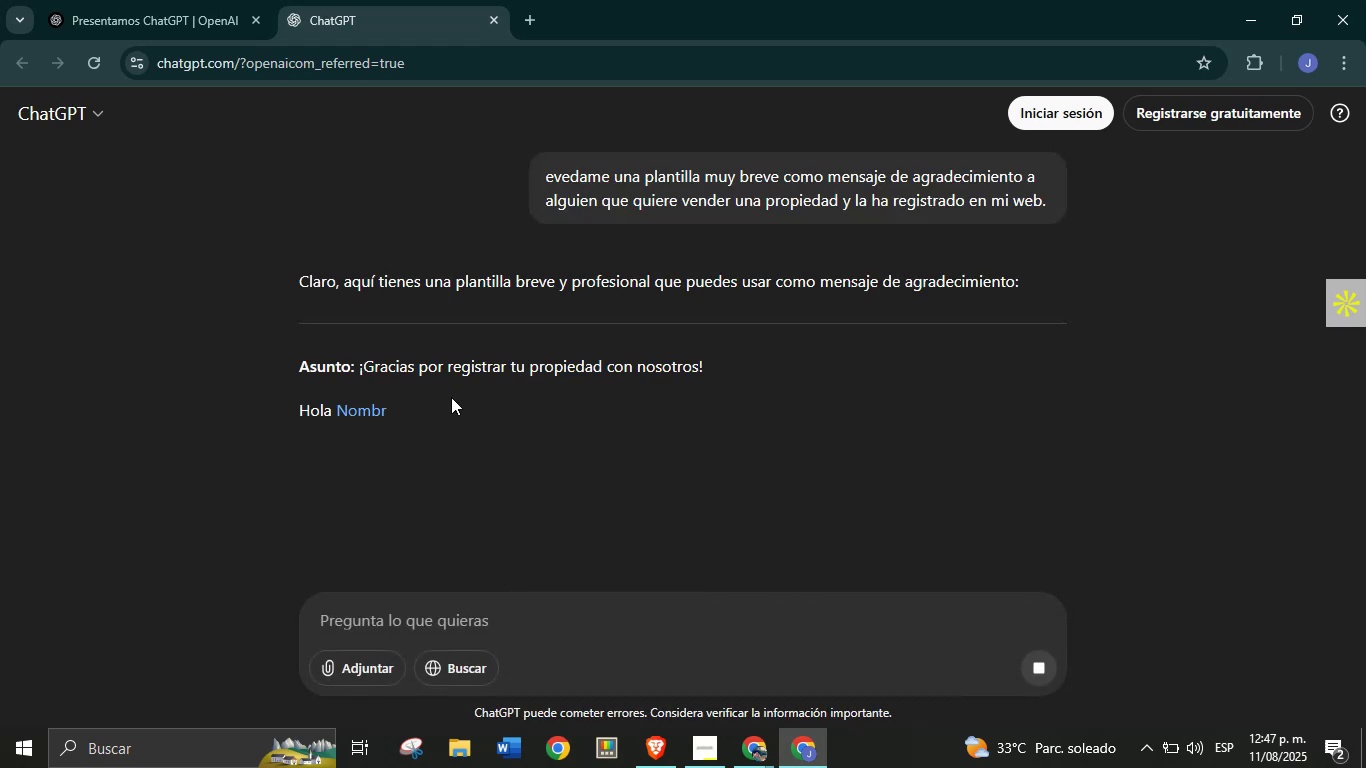 
scroll: coordinate [400, 395], scroll_direction: down, amount: 2.0
 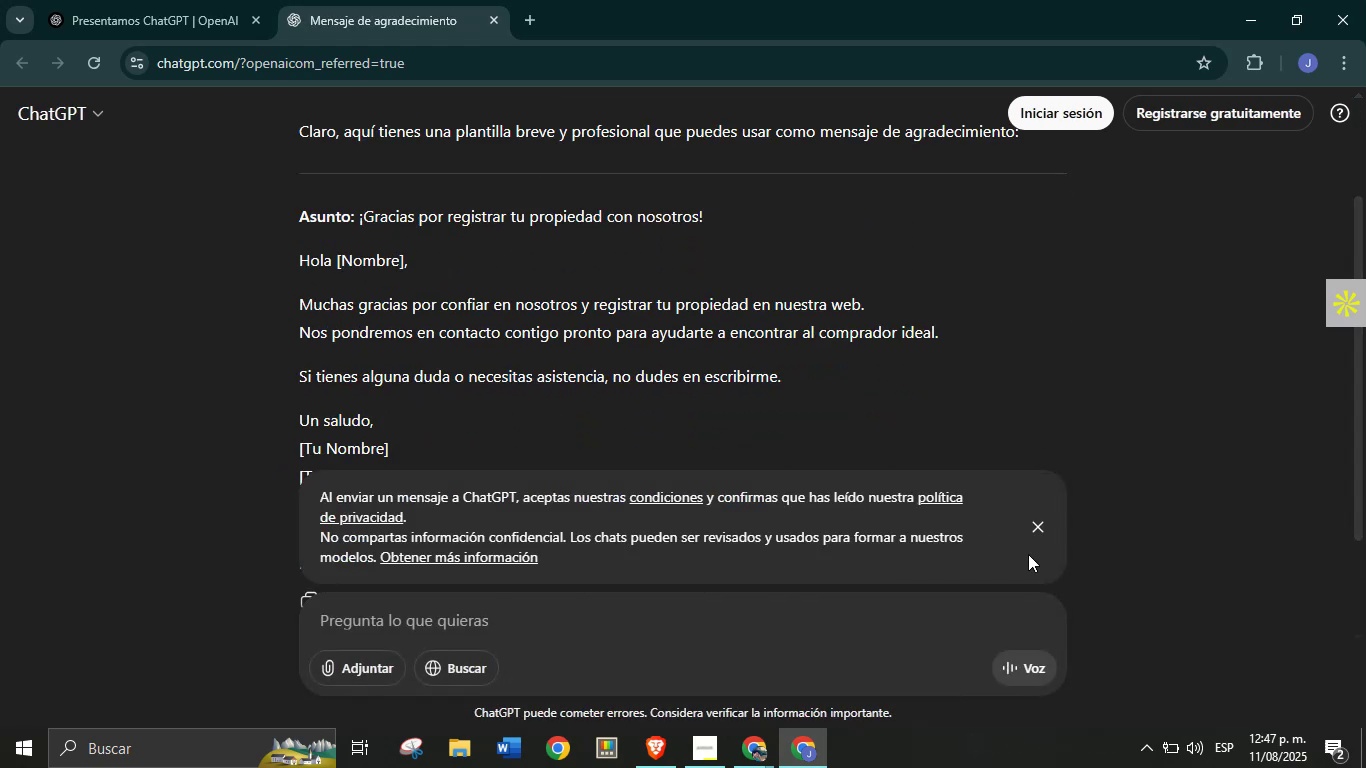 
left_click([1037, 532])
 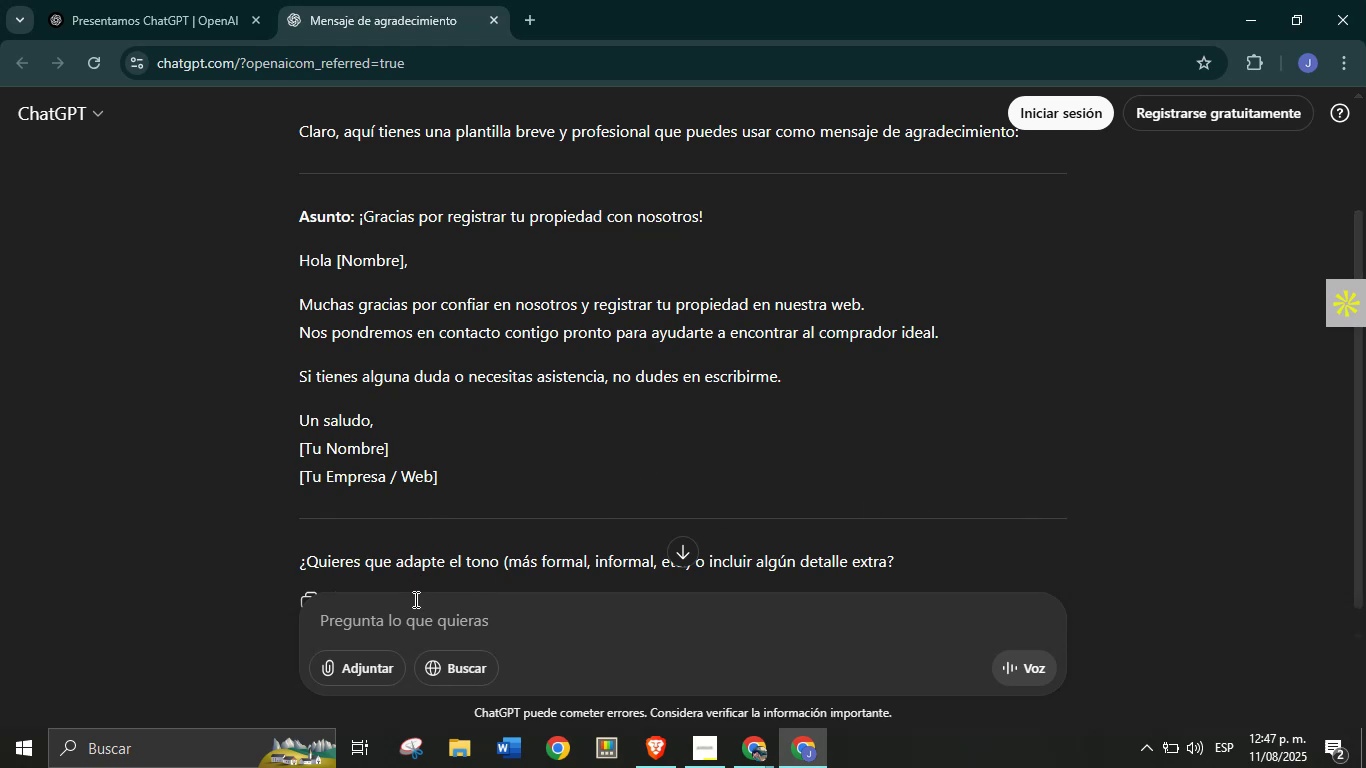 
left_click([389, 620])
 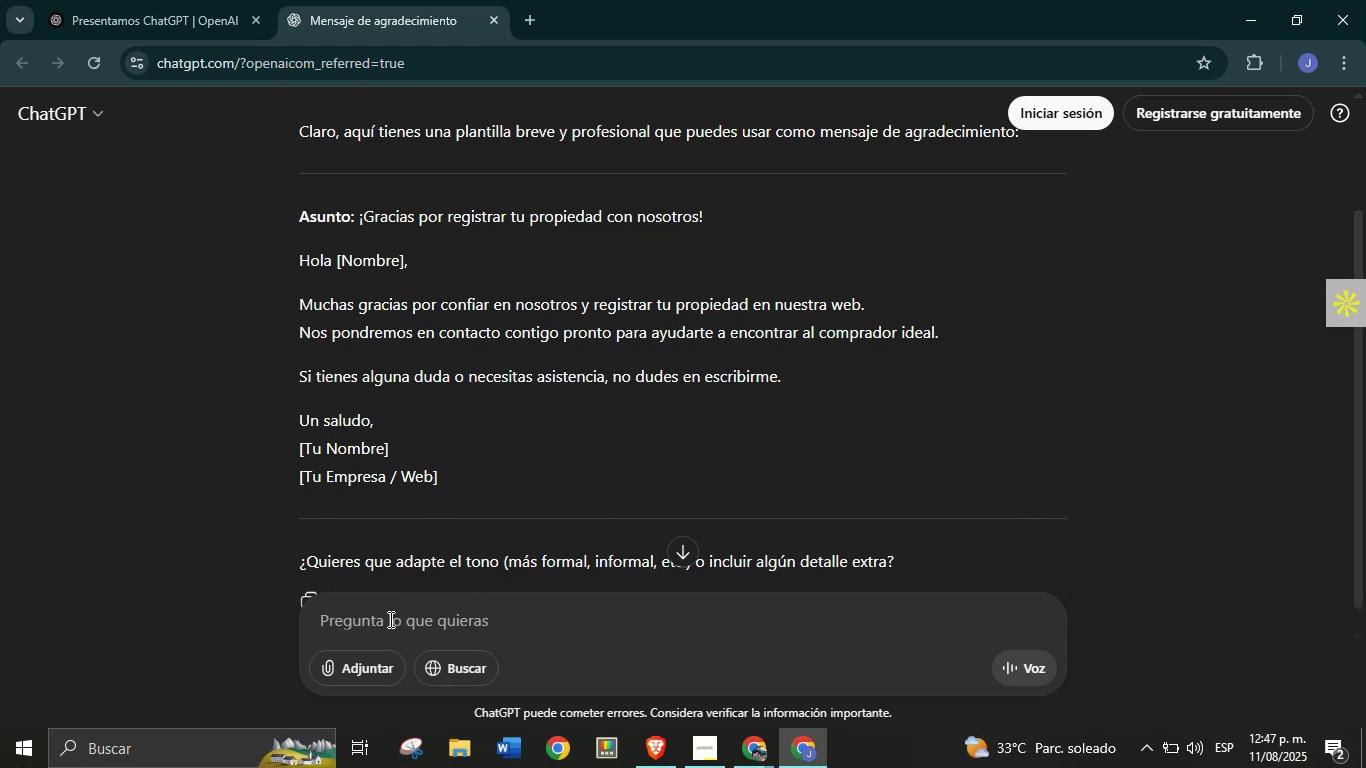 
type(ahroa en ingles)
 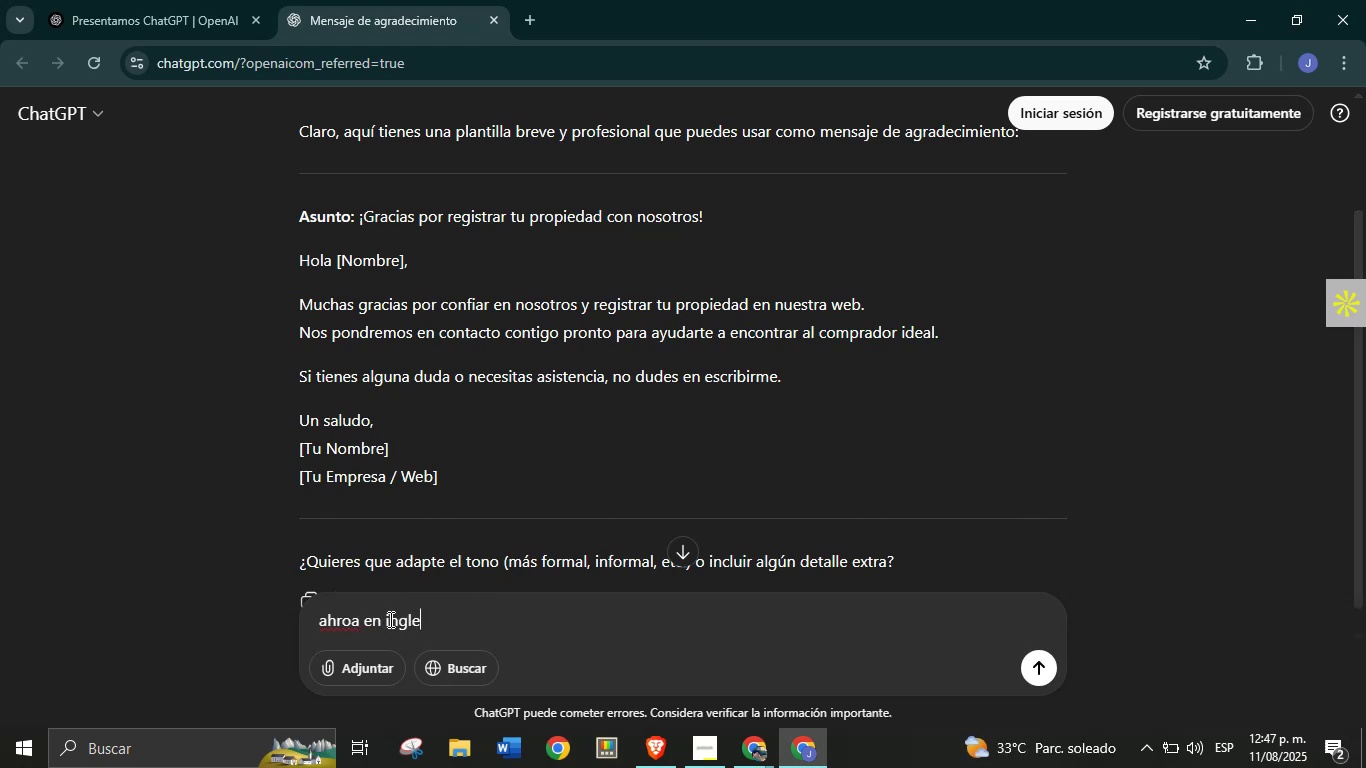 
key(Enter)
 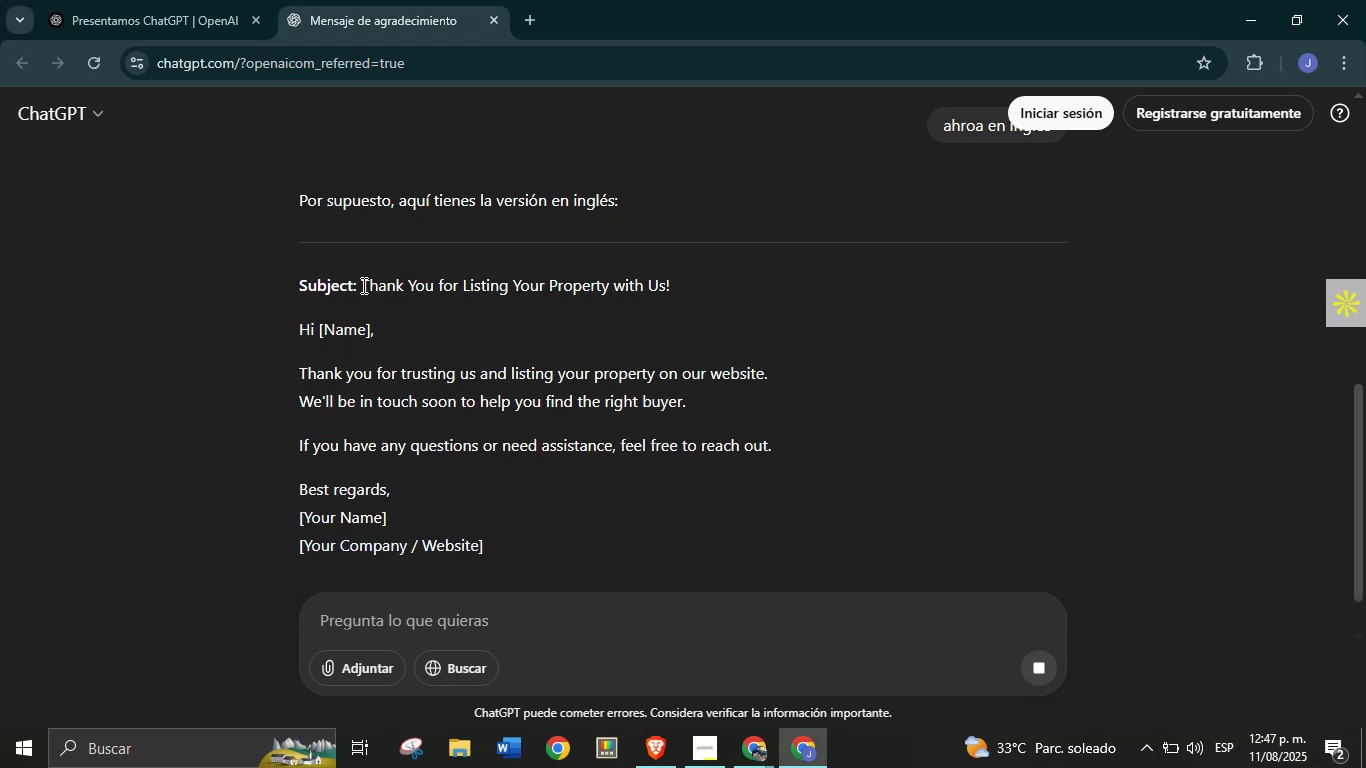 
wait(7.5)
 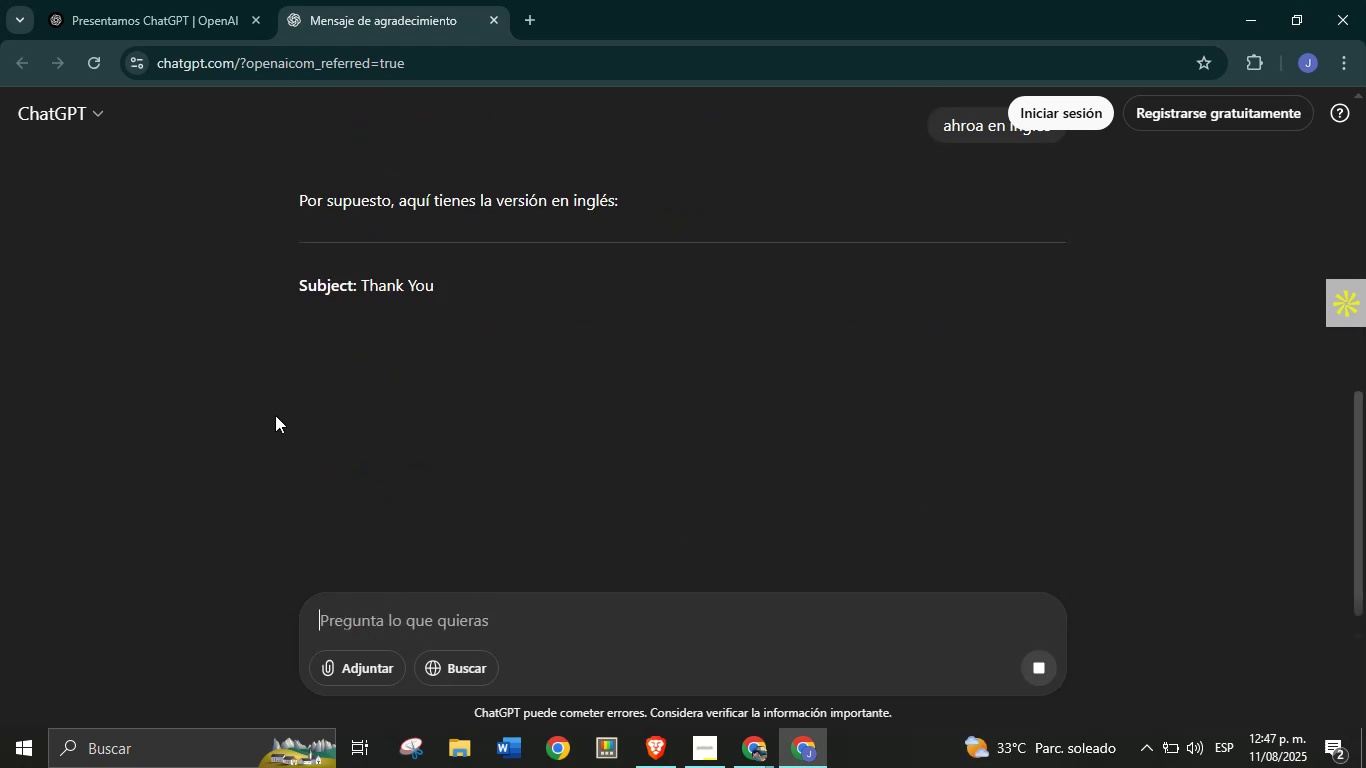 
key(Control+C)
 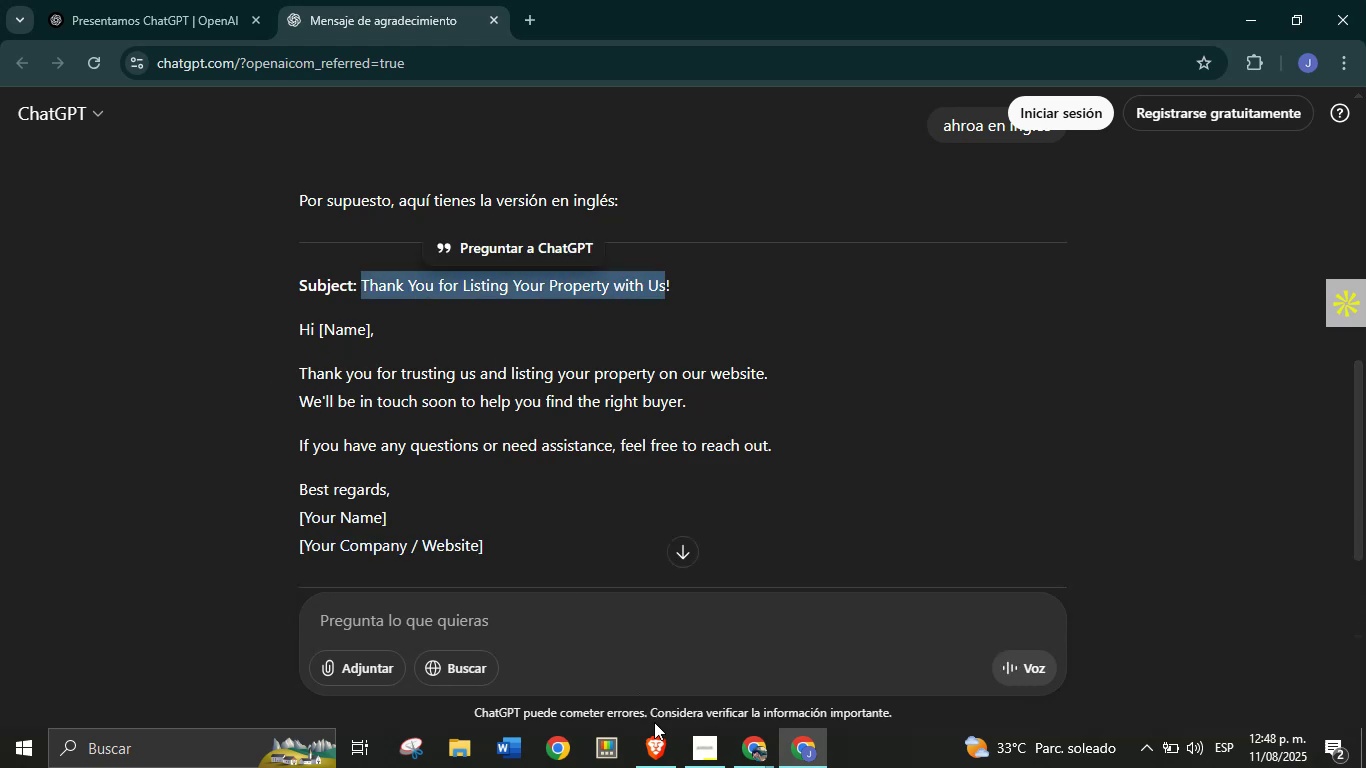 
left_click([749, 742])
 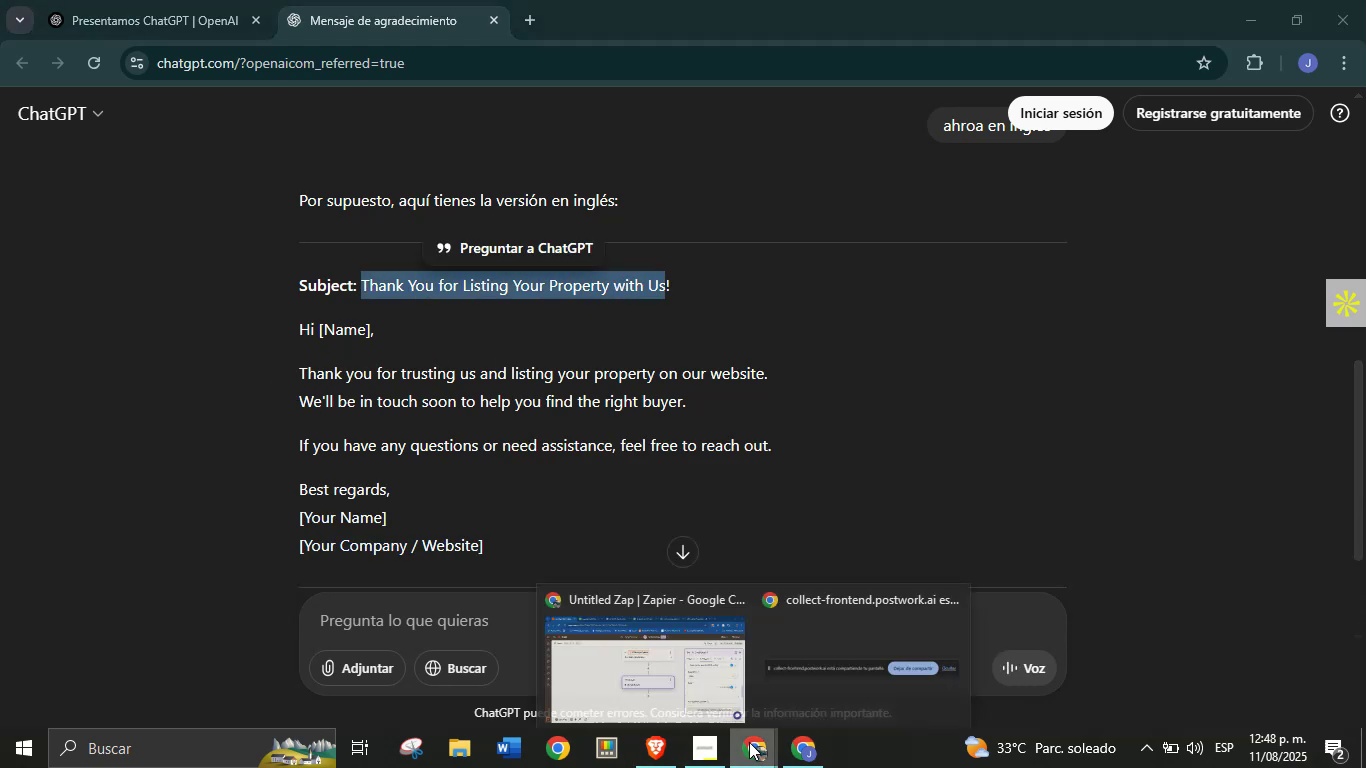 
left_click([700, 659])
 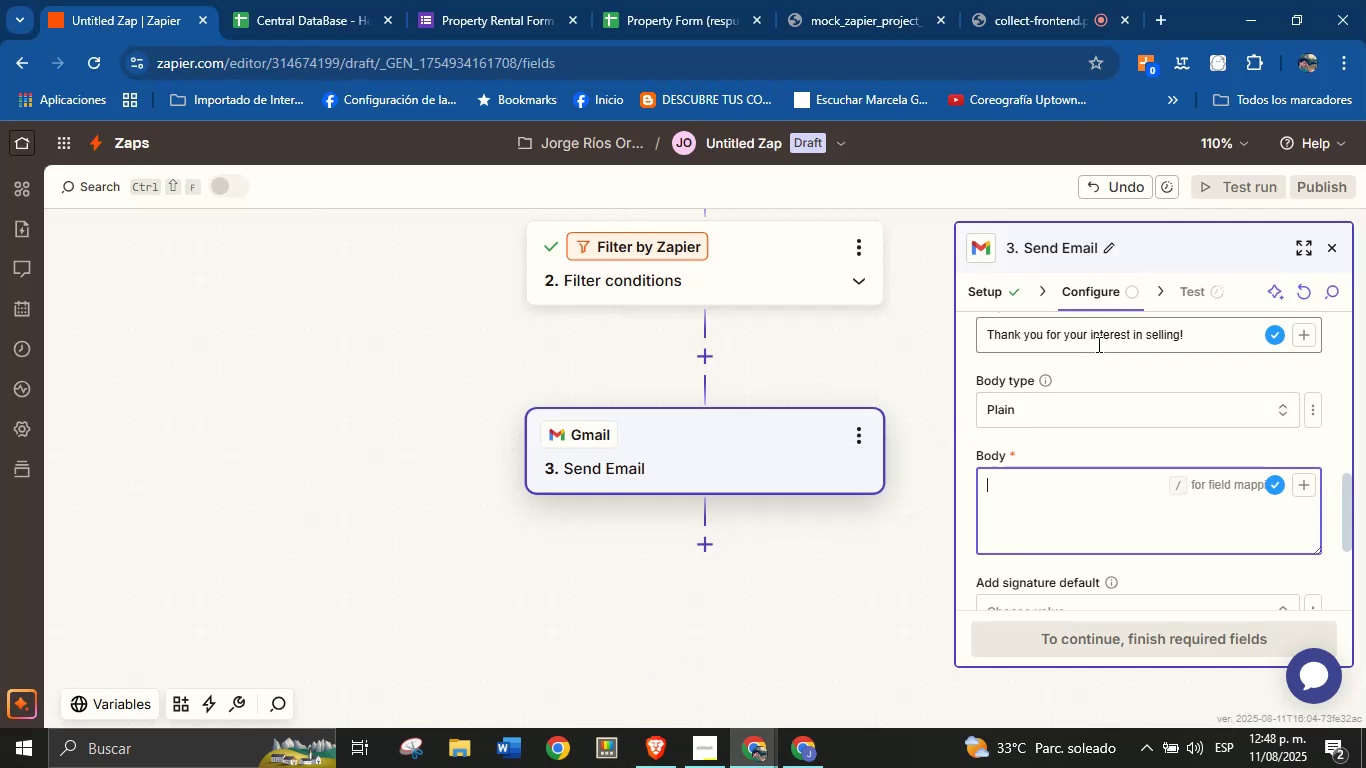 
double_click([1097, 343])
 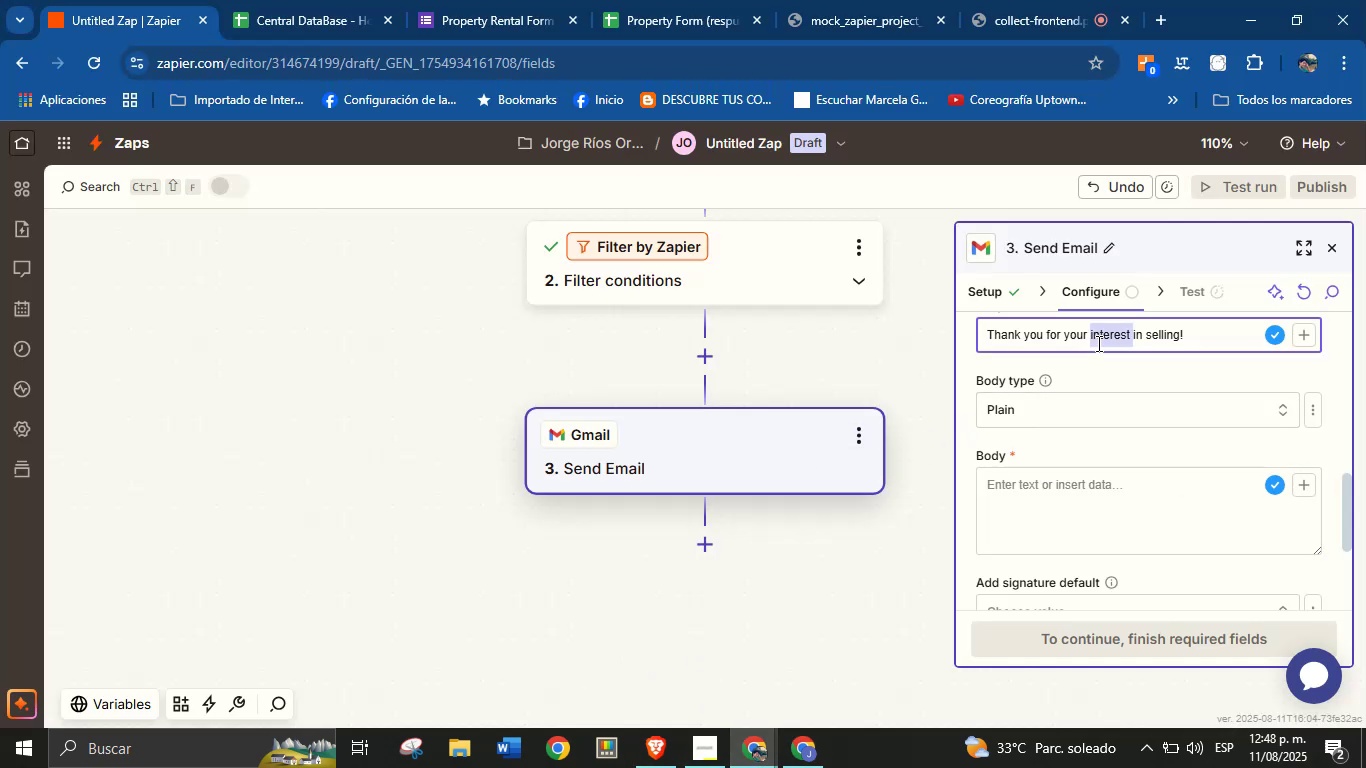 
triple_click([1097, 343])
 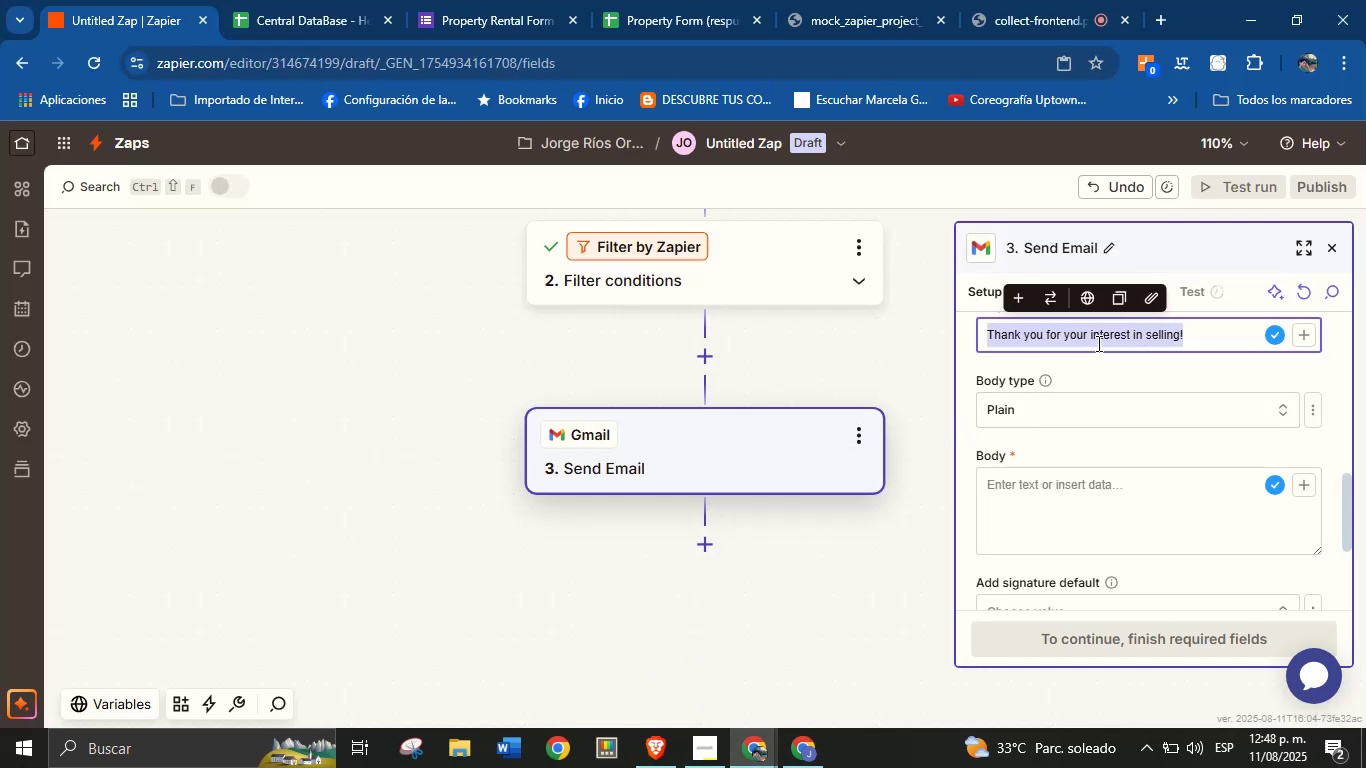 
key(Control+V)
 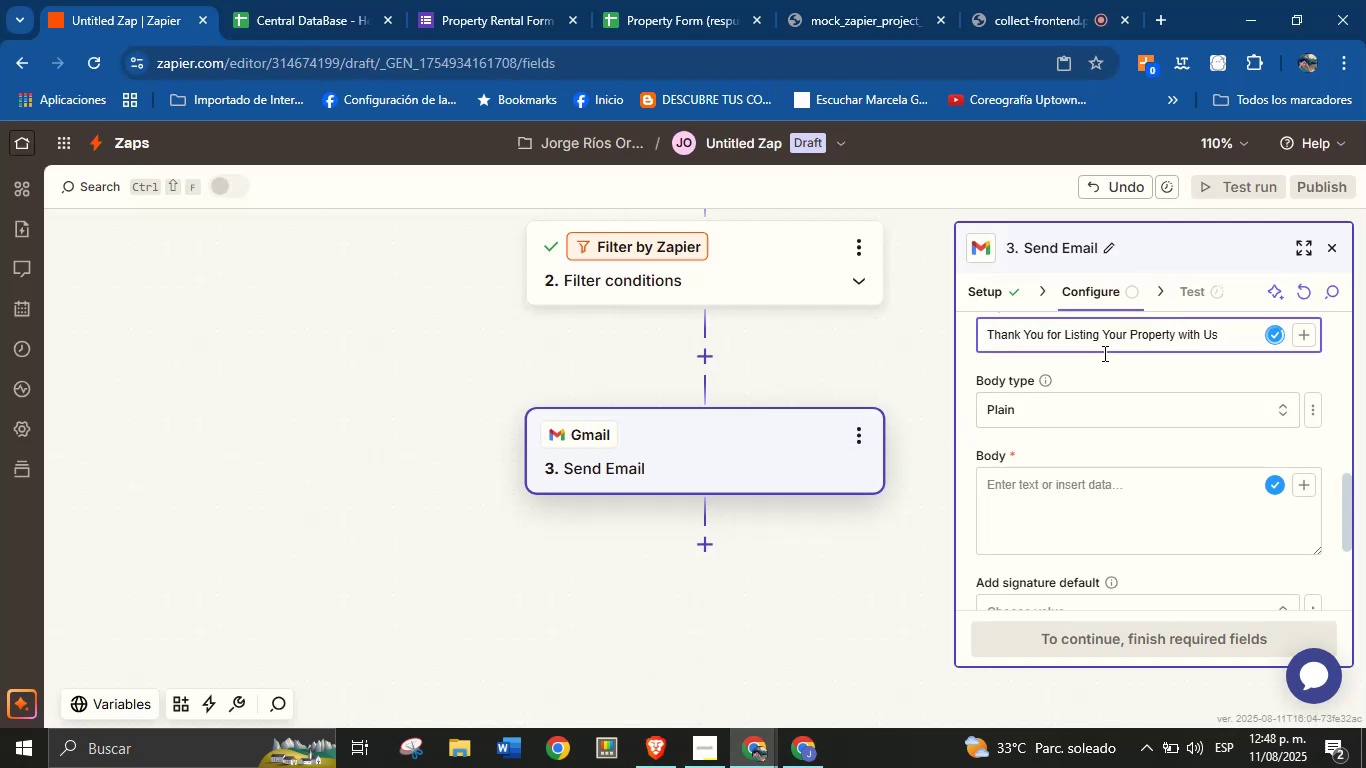 
left_click([1101, 363])
 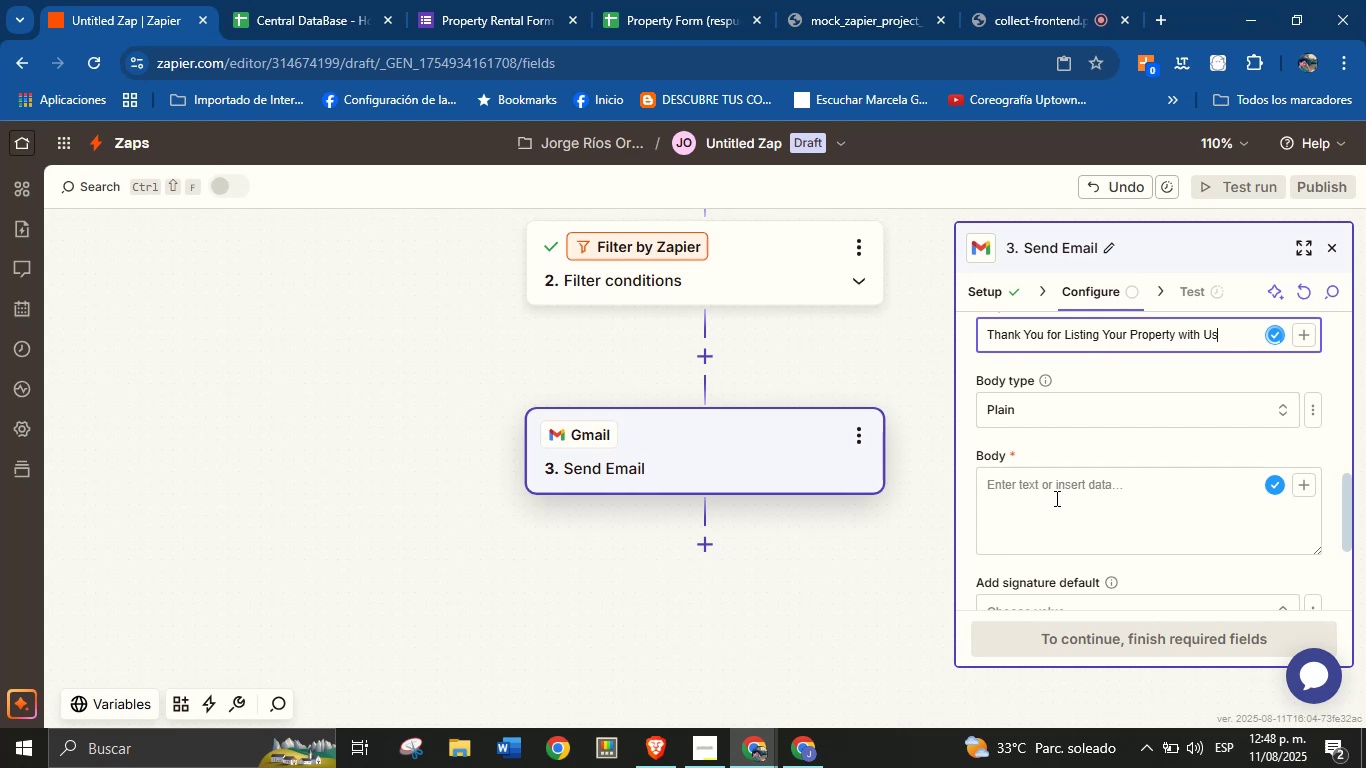 
left_click([1055, 501])
 